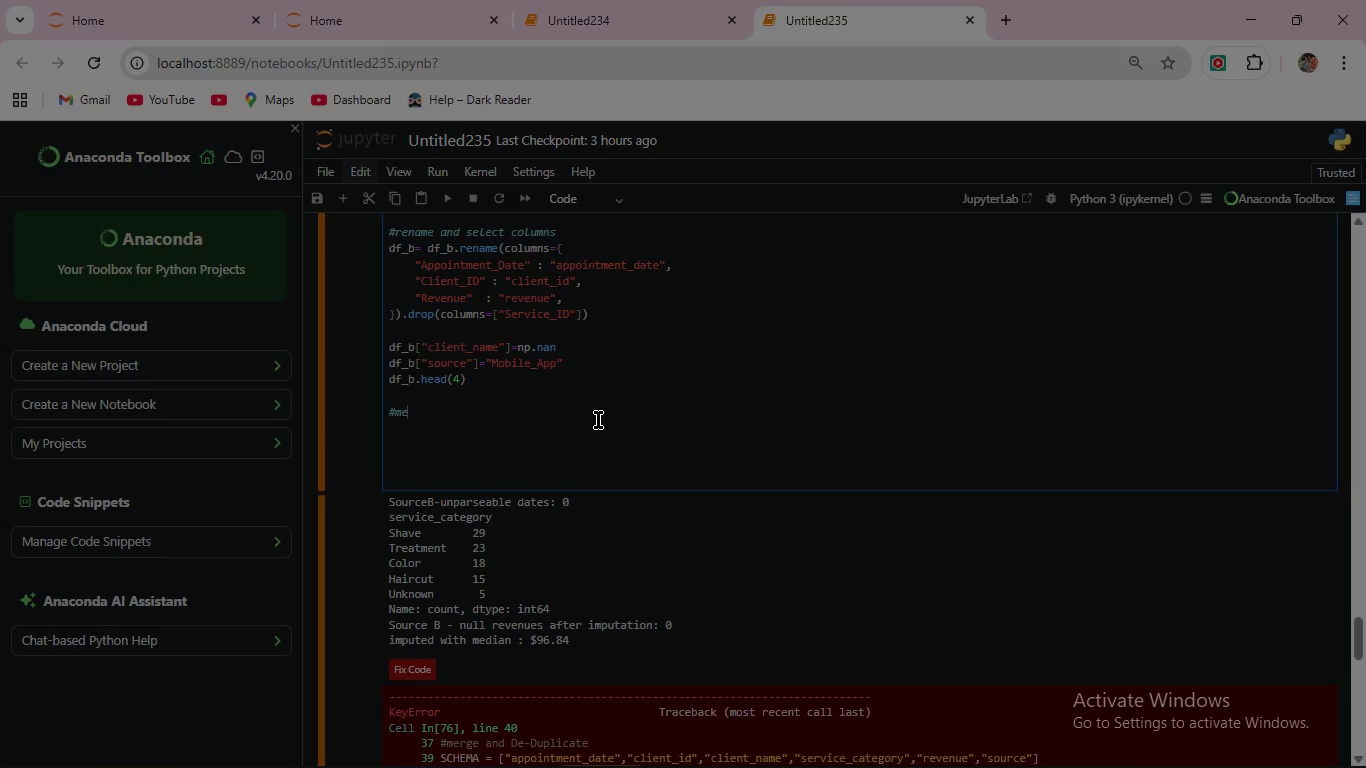 
key(Backspace)
 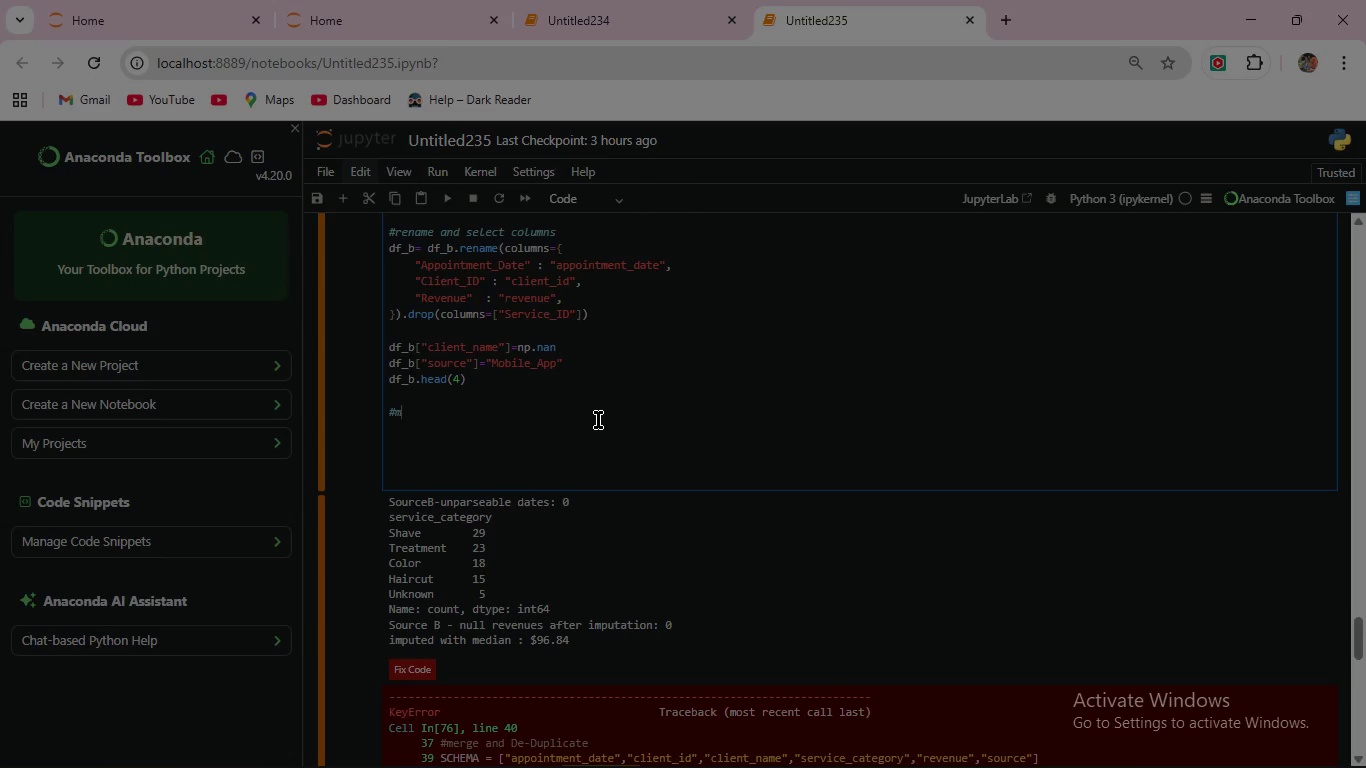 
key(Backspace)
 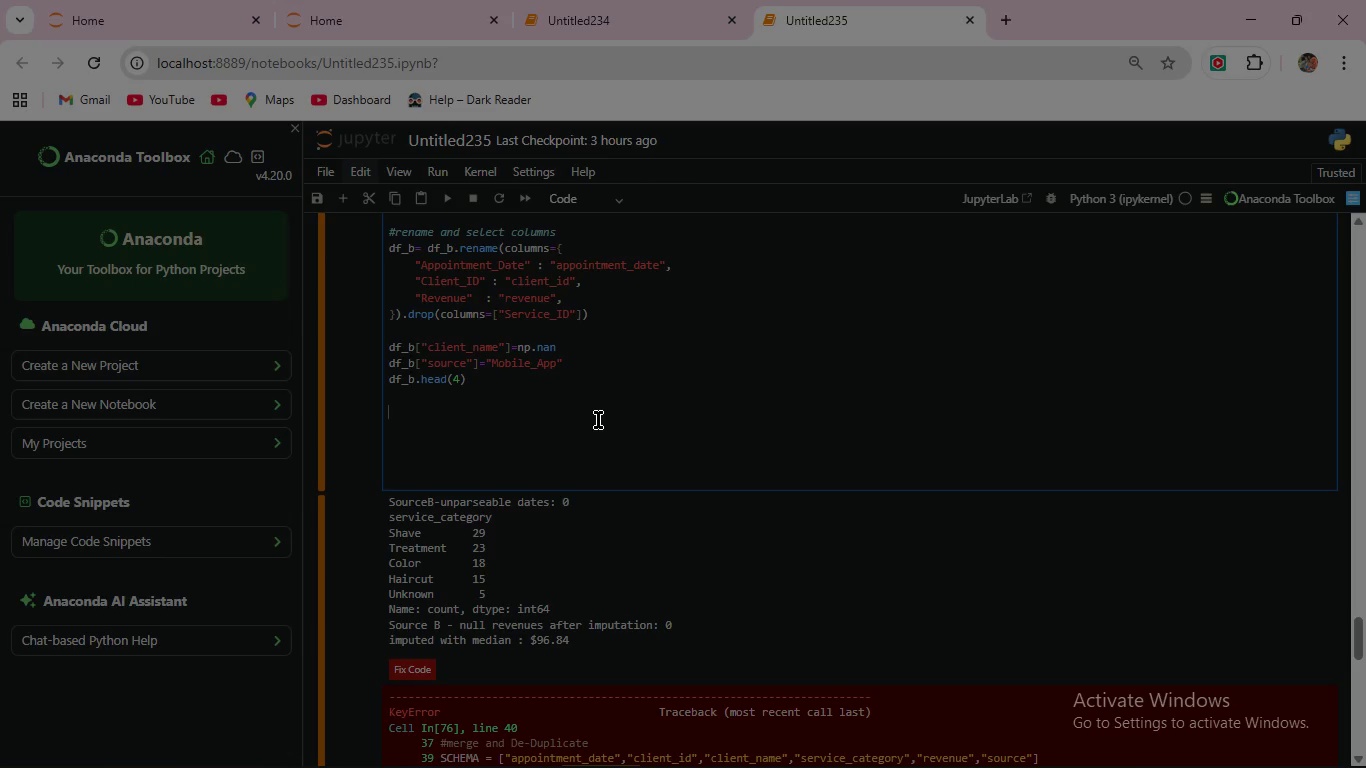 
key(Backspace)
 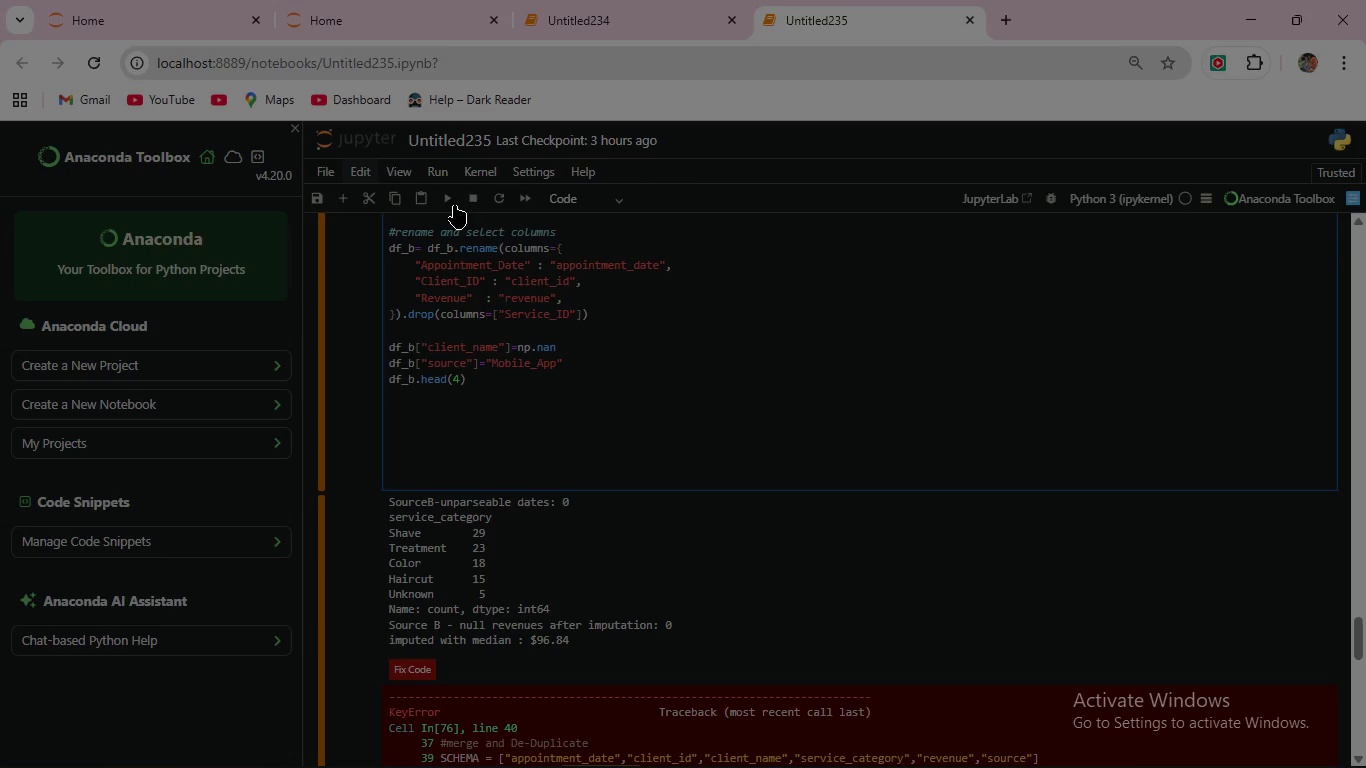 
left_click([451, 196])
 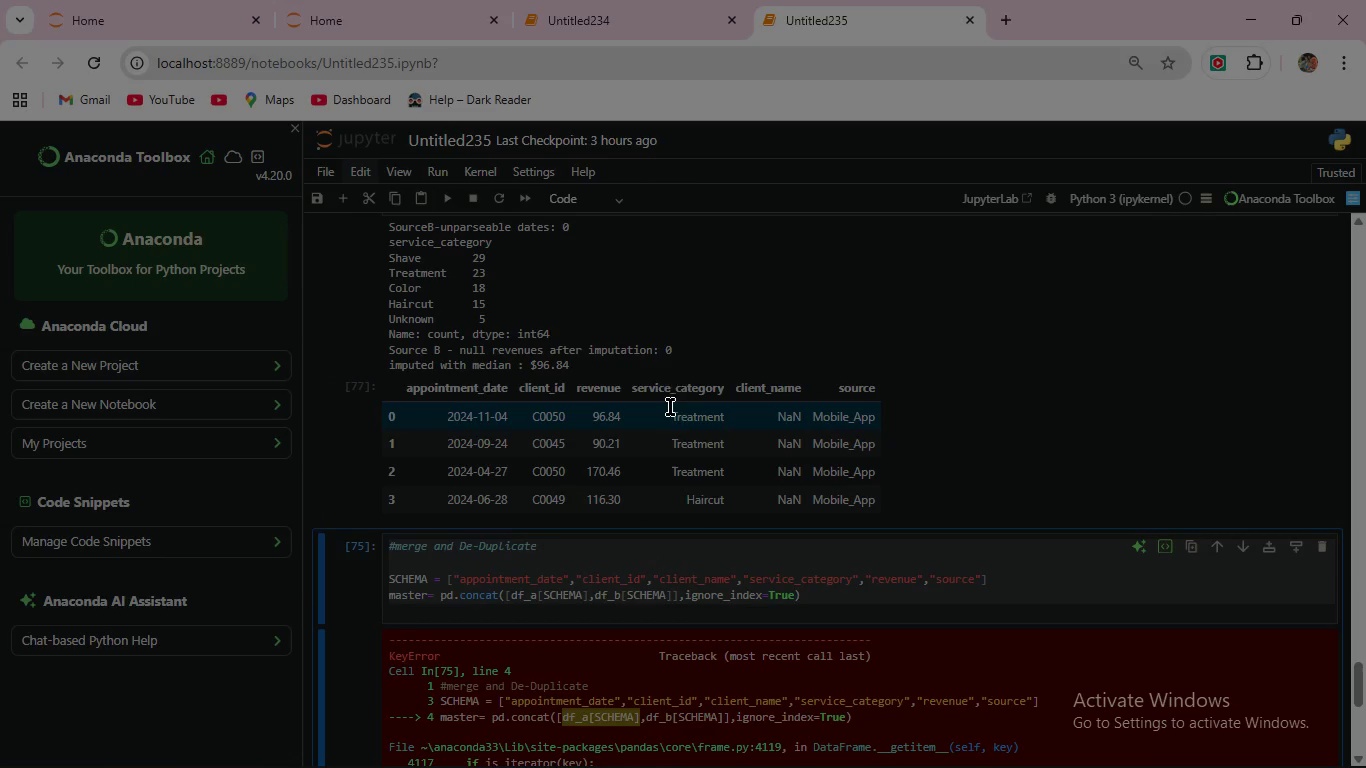 
left_click_drag(start_coordinate=[576, 390], to_coordinate=[622, 388])
 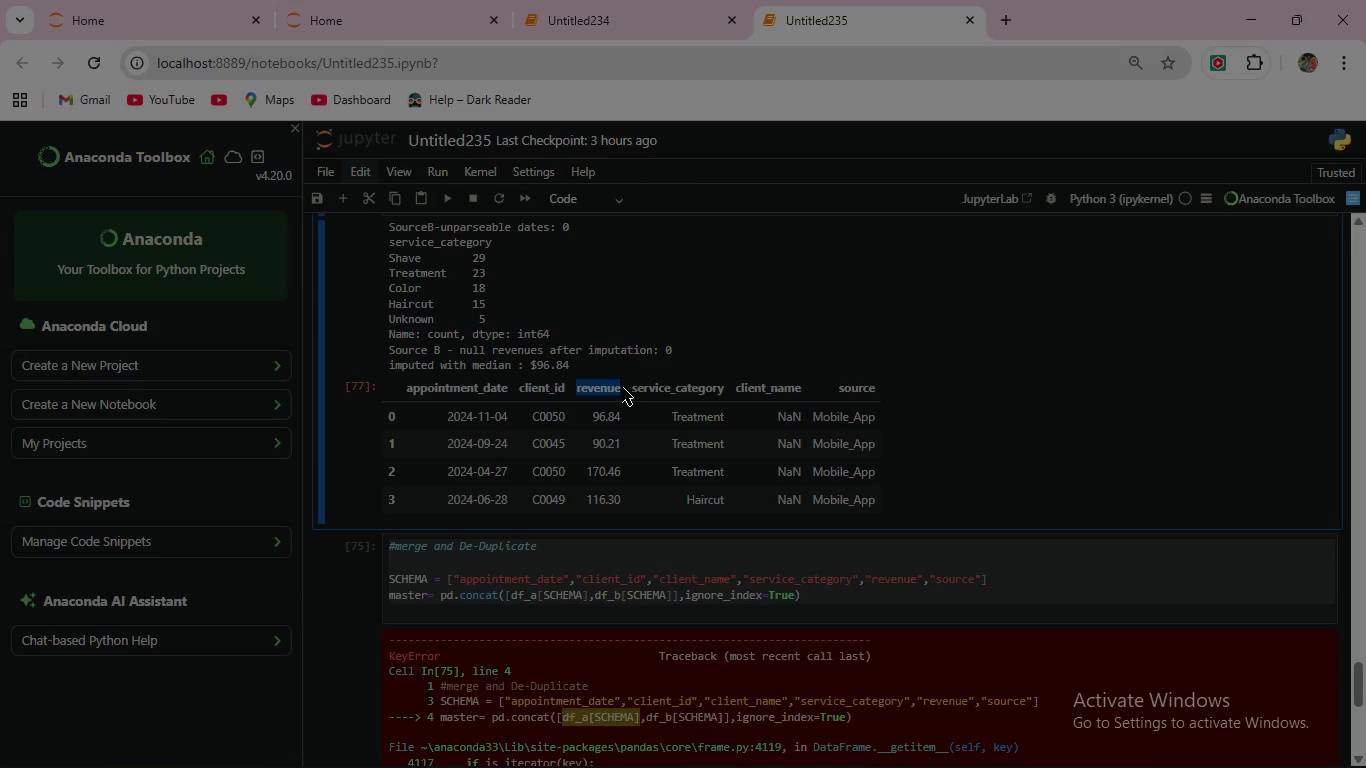 
key(Control+C)
 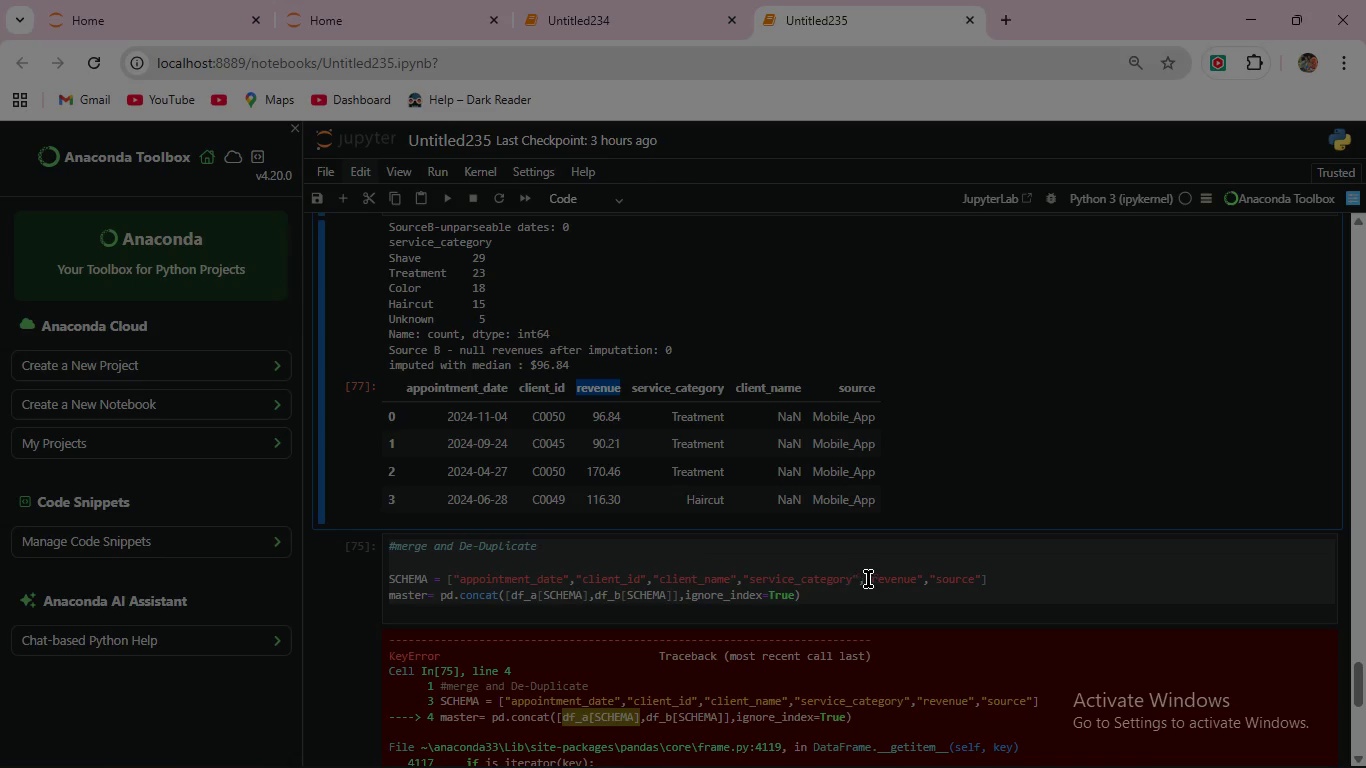 
left_click_drag(start_coordinate=[871, 578], to_coordinate=[917, 581])
 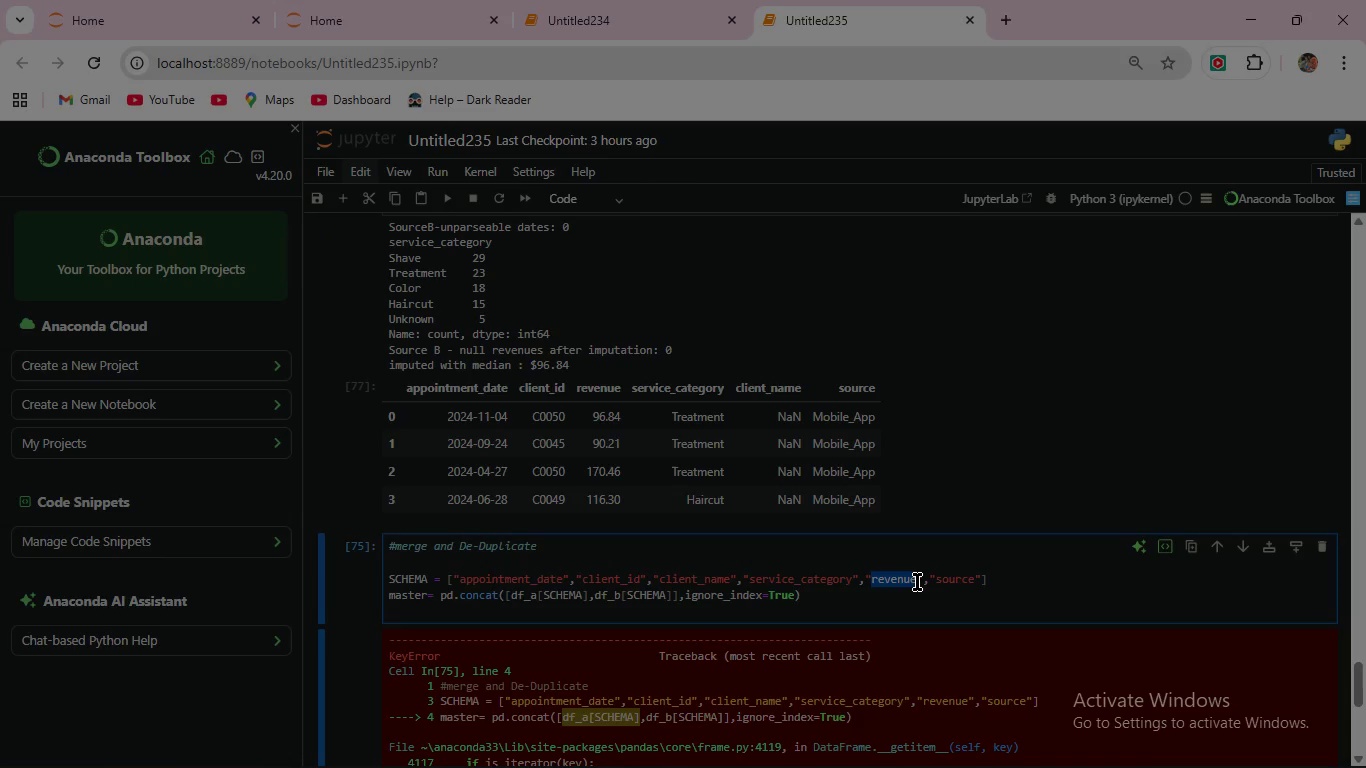 
key(Control+V)
 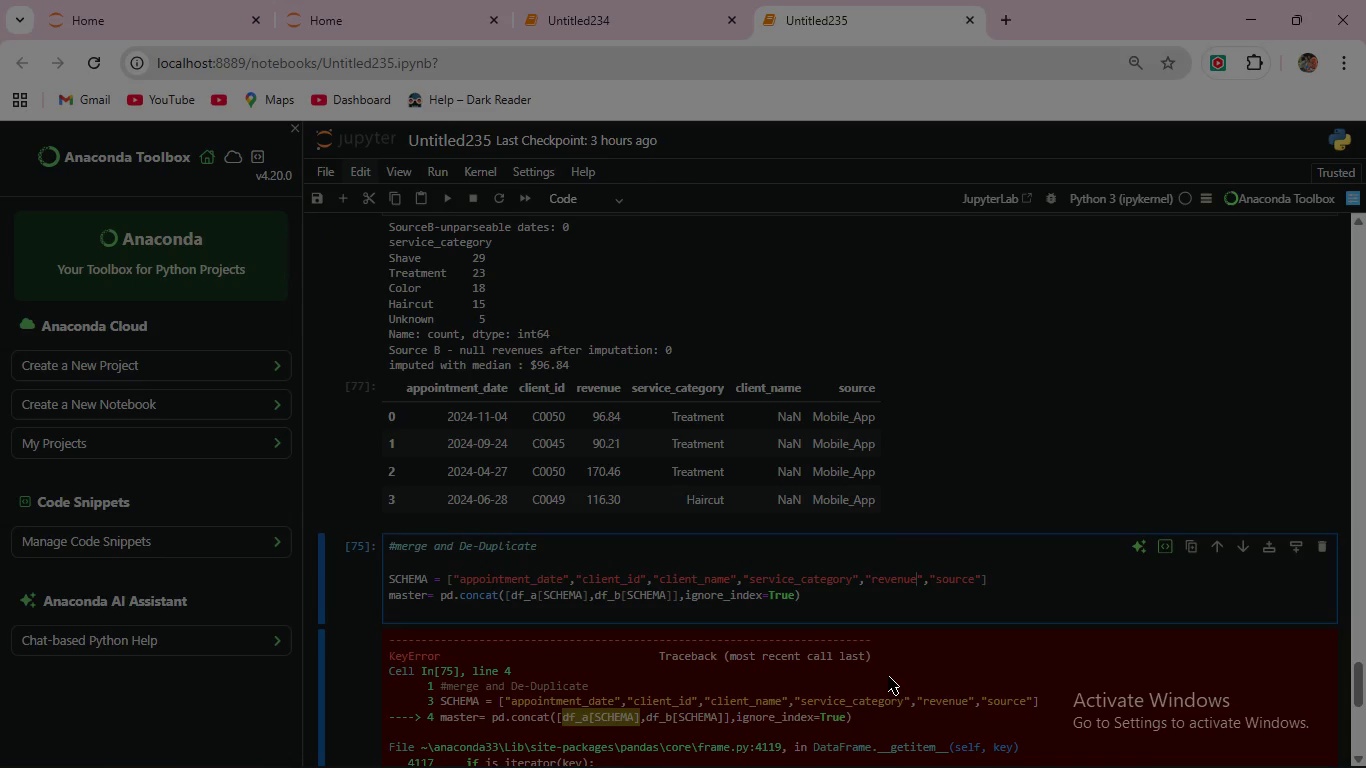 
left_click([781, 576])
 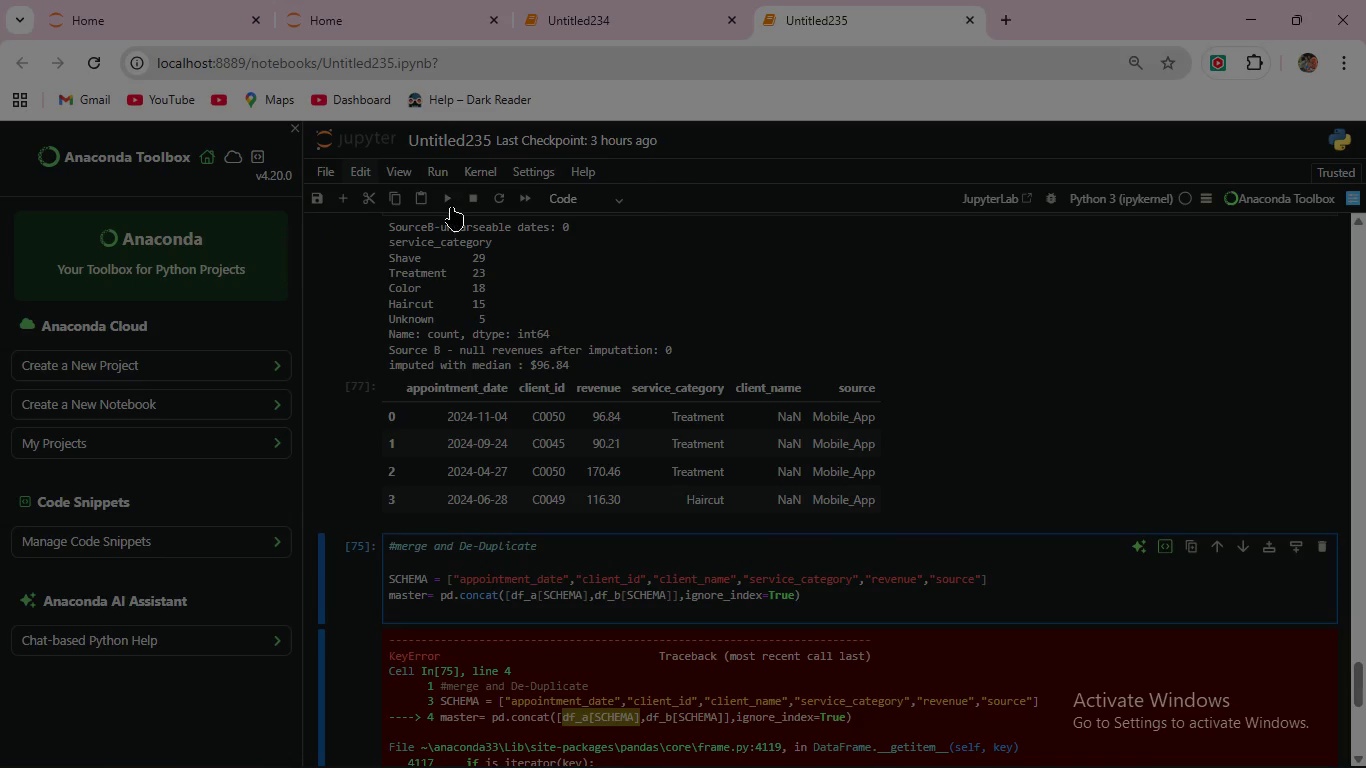 
left_click([446, 200])
 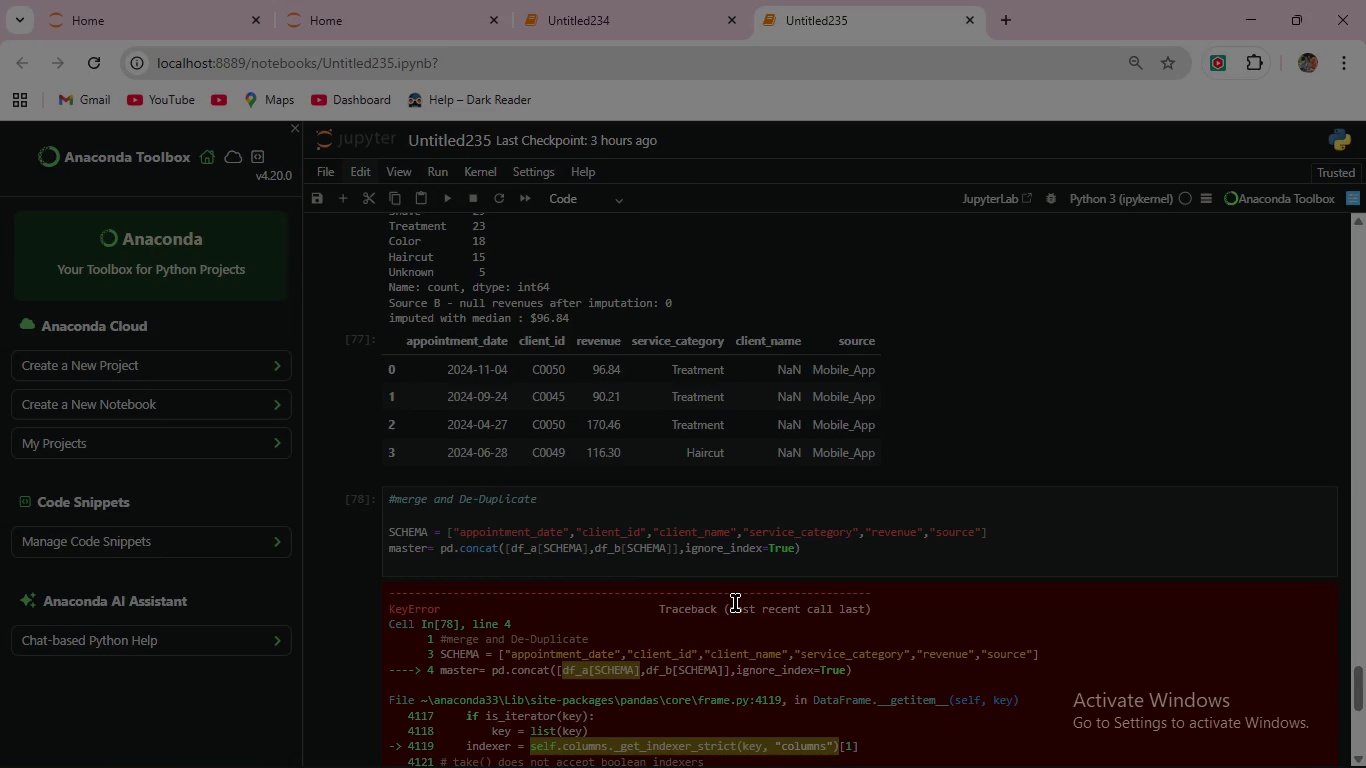 
scroll: coordinate [735, 603], scroll_direction: down, amount: 5.0
 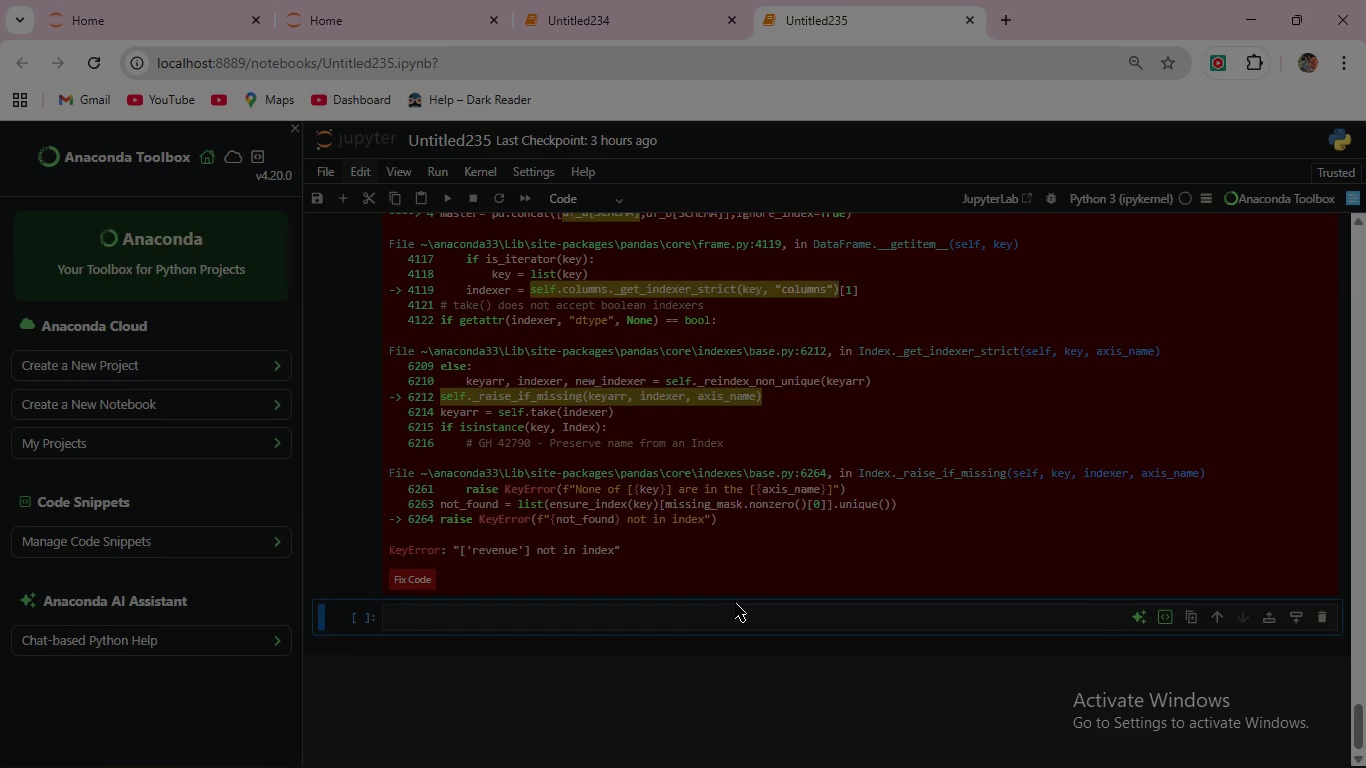 
scroll: coordinate [735, 603], scroll_direction: up, amount: 1.0
 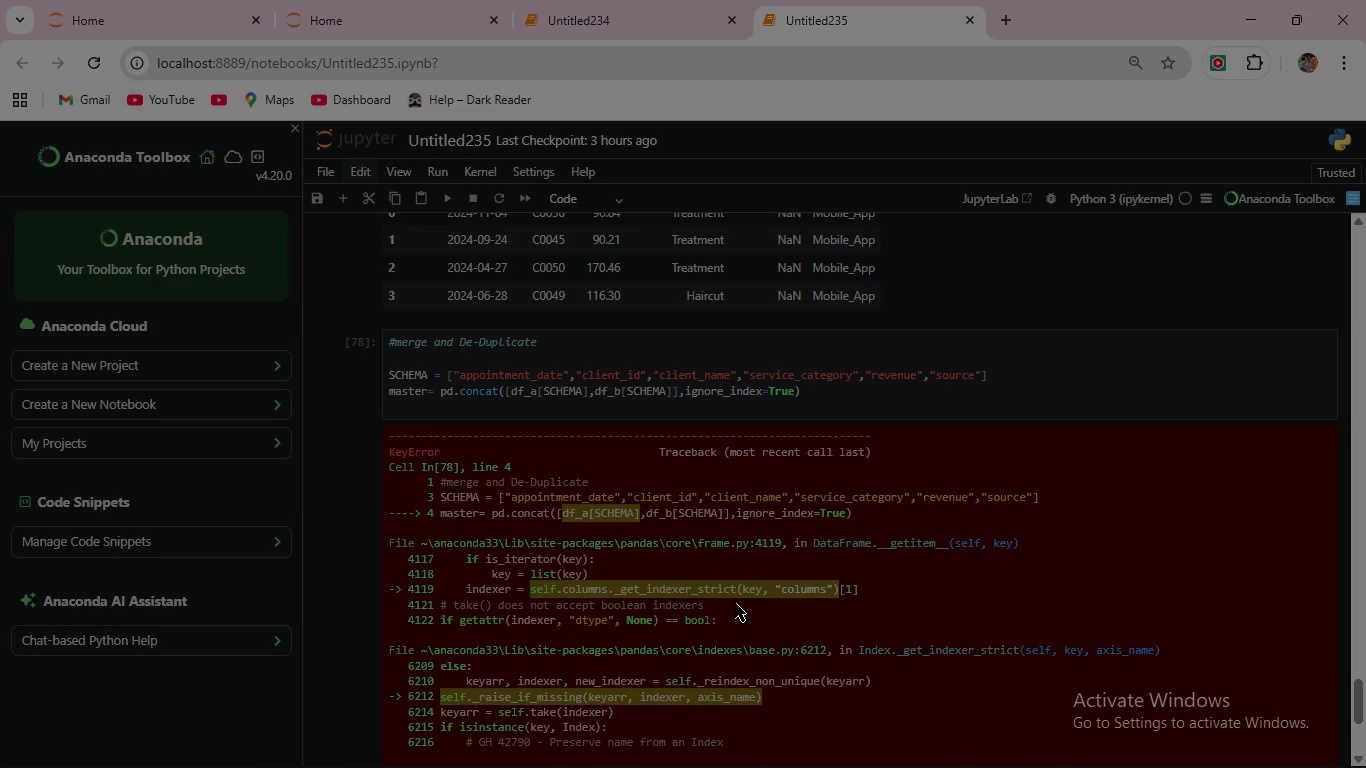 
wait(9.44)
 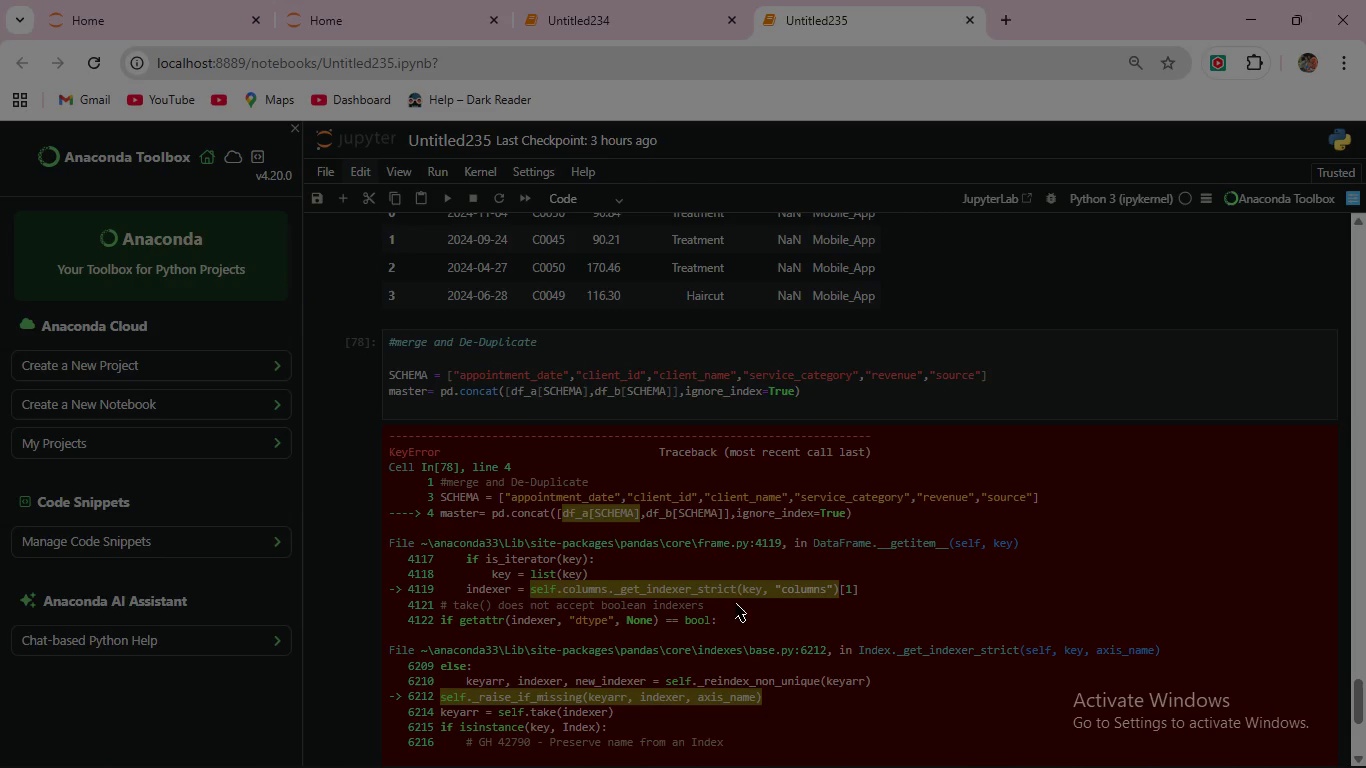 
scroll: coordinate [735, 603], scroll_direction: up, amount: 2.0
 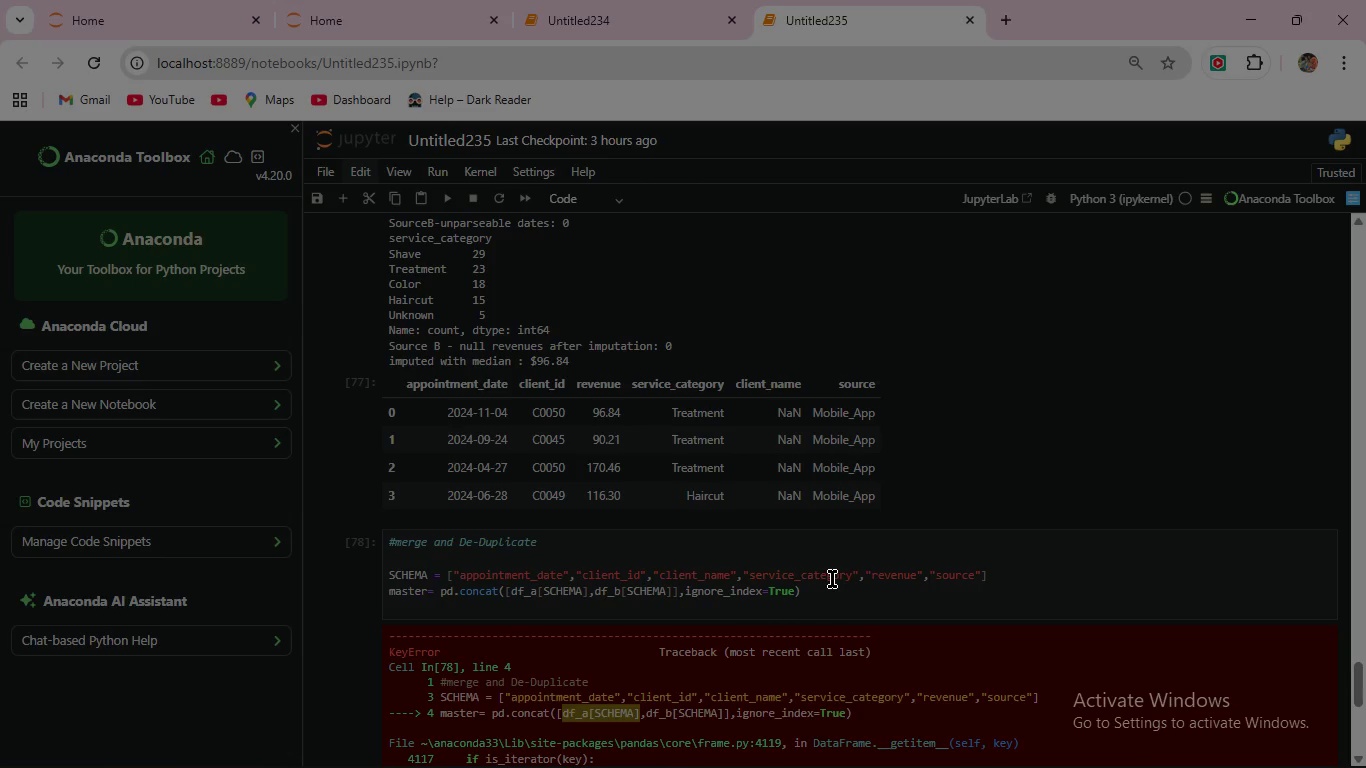 
wait(25.0)
 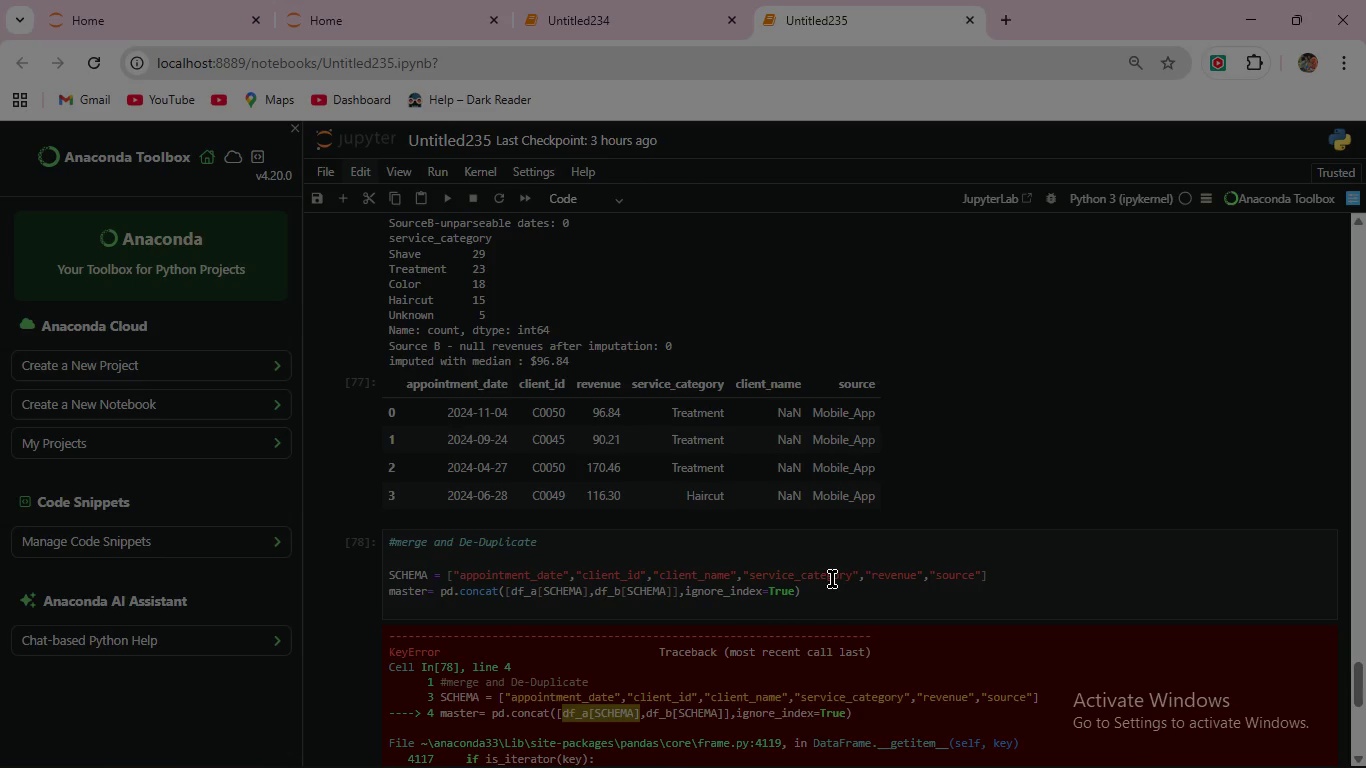 
left_click_drag(start_coordinate=[924, 576], to_coordinate=[862, 573])
 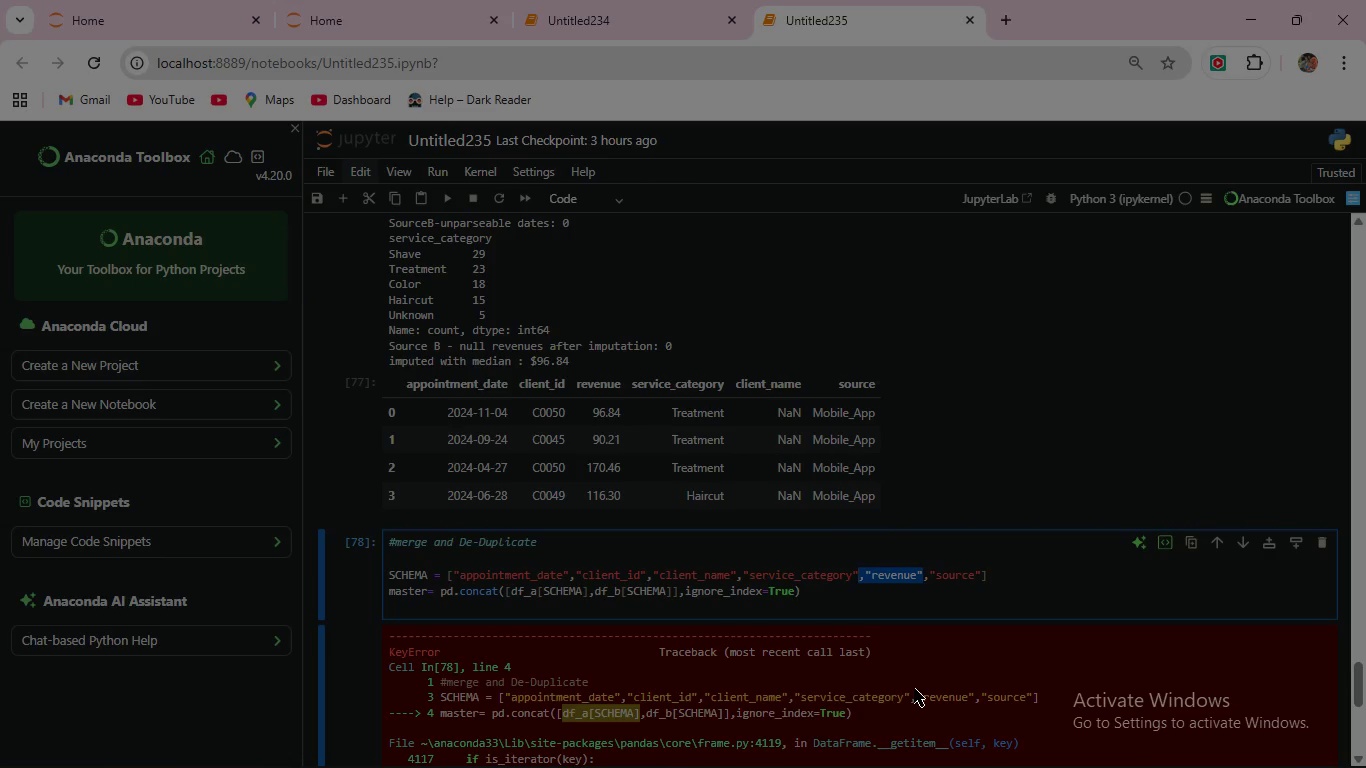 
key(Backspace)
 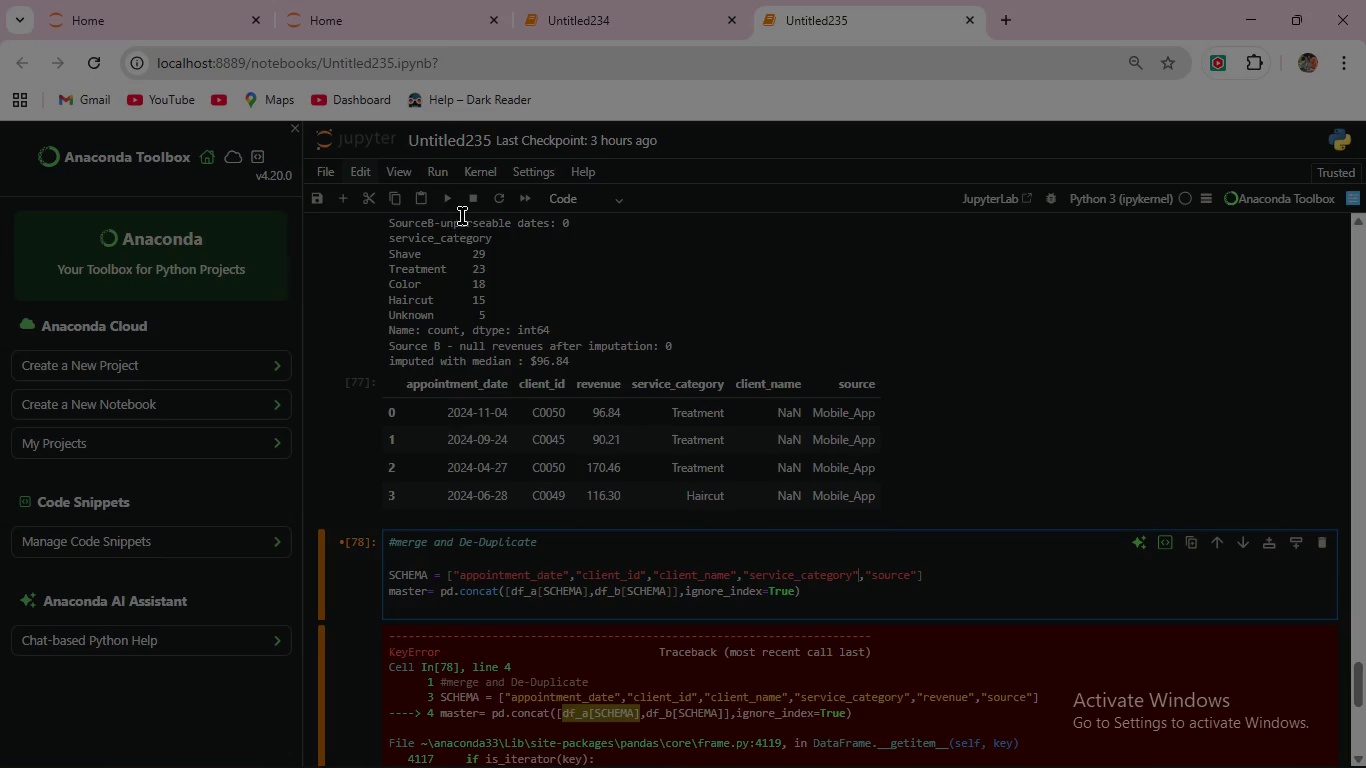 
left_click([448, 192])
 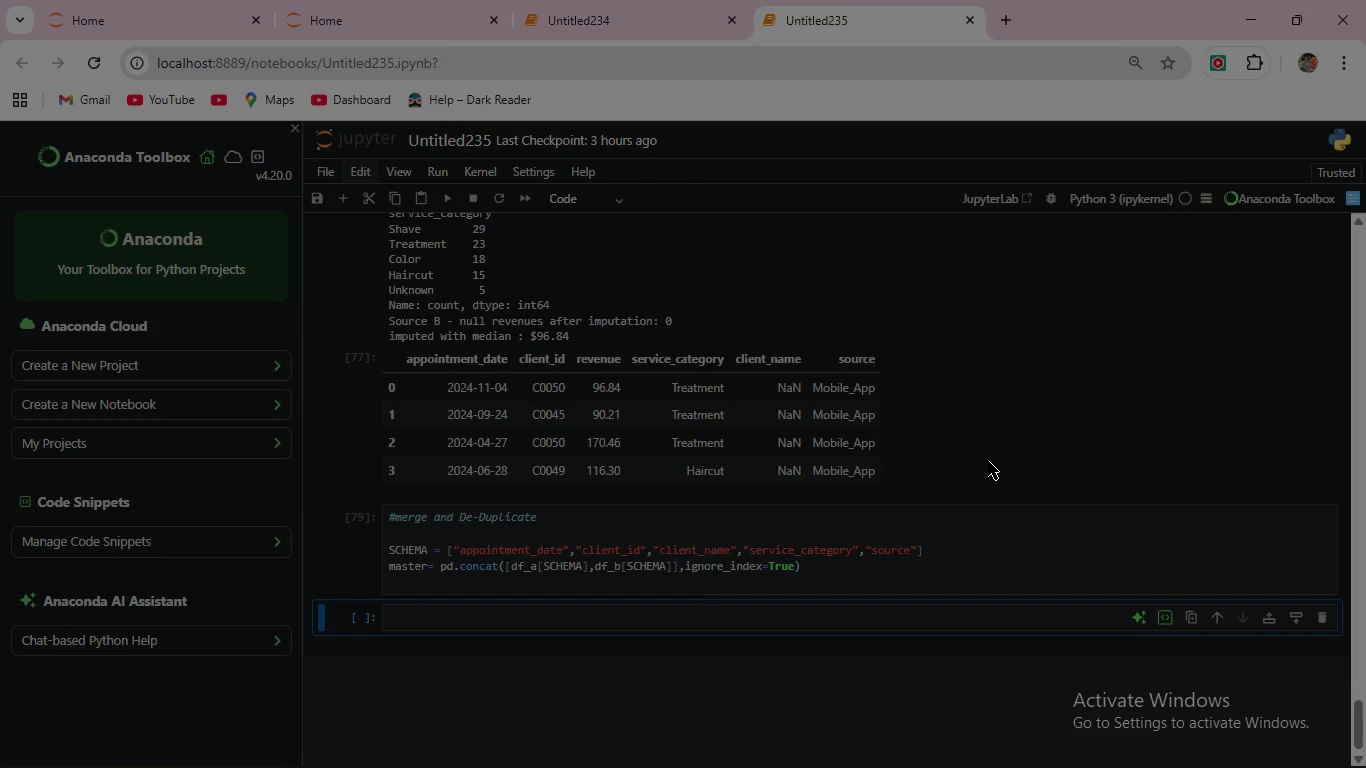 
wait(28.33)
 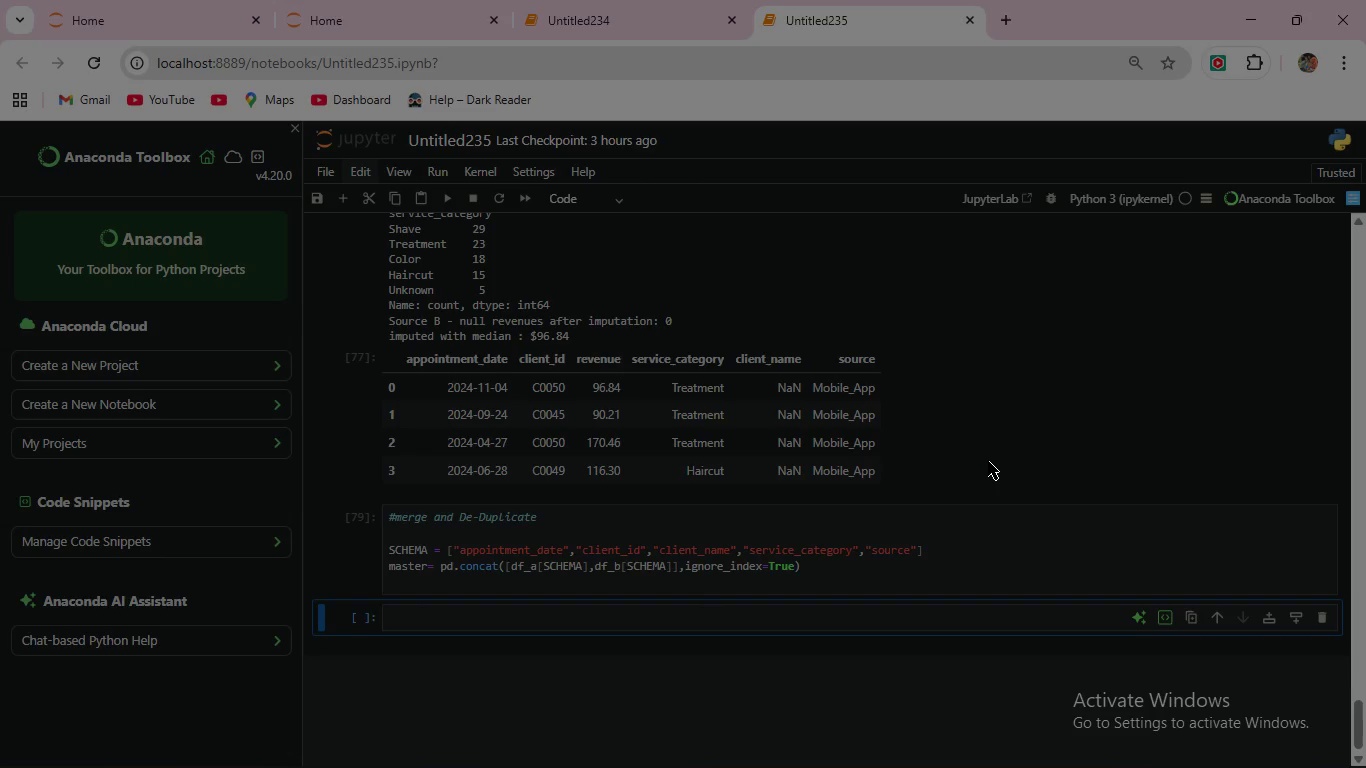 
left_click([920, 552])
 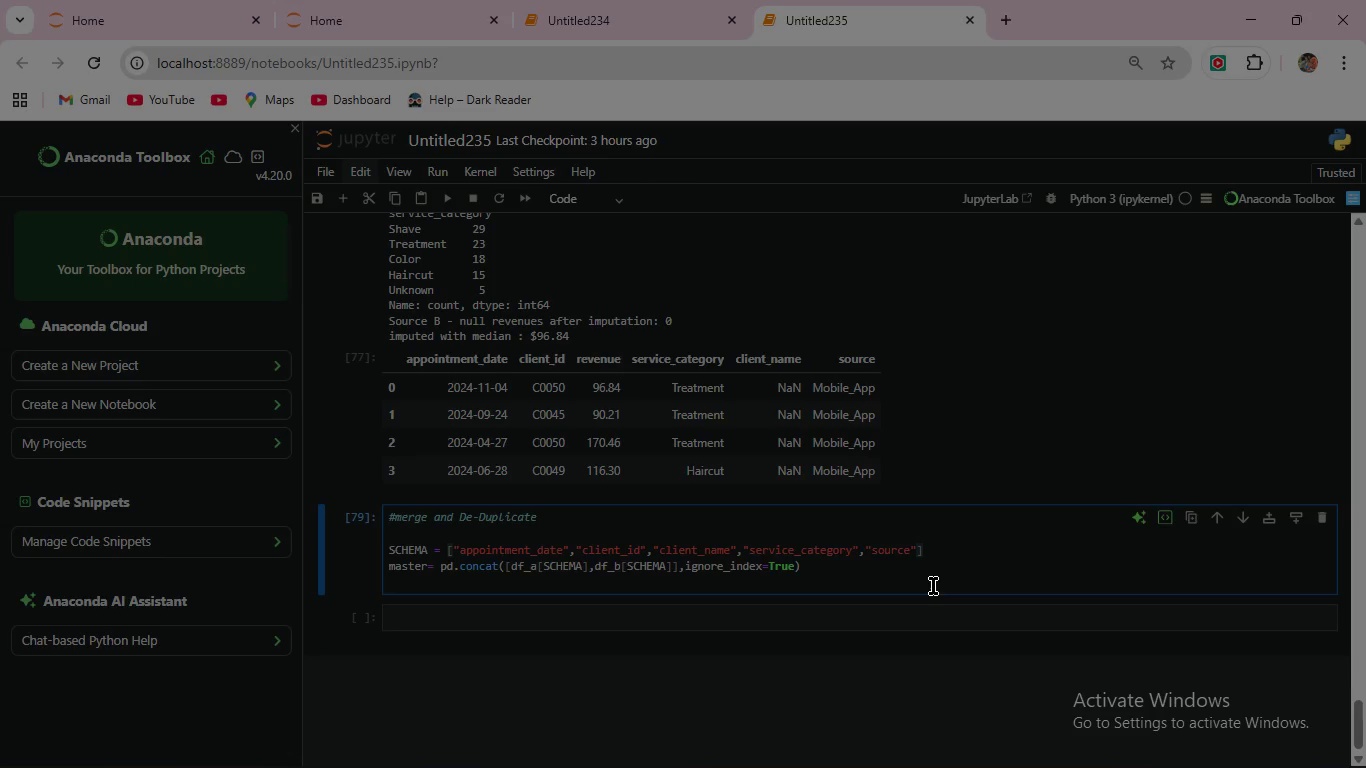 
key(ArrowLeft)
 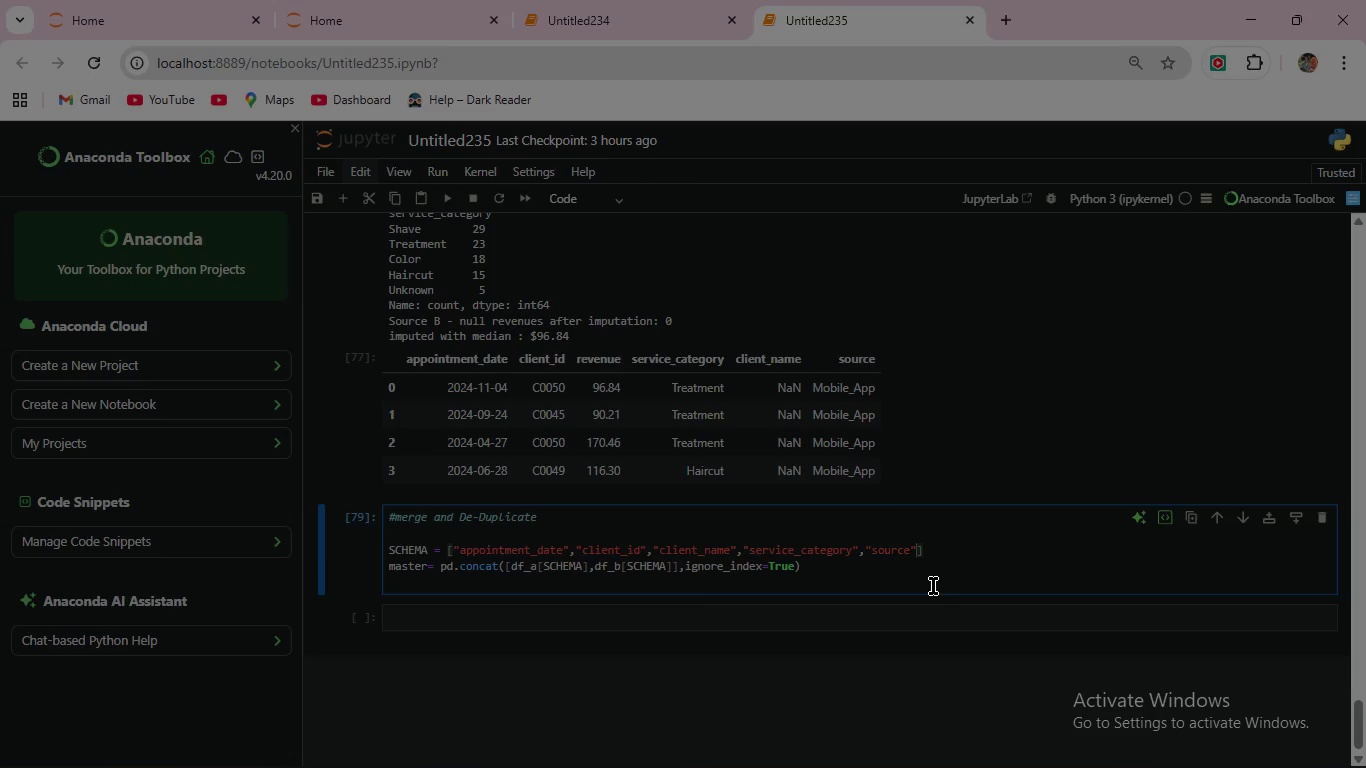 
key(ArrowLeft)
 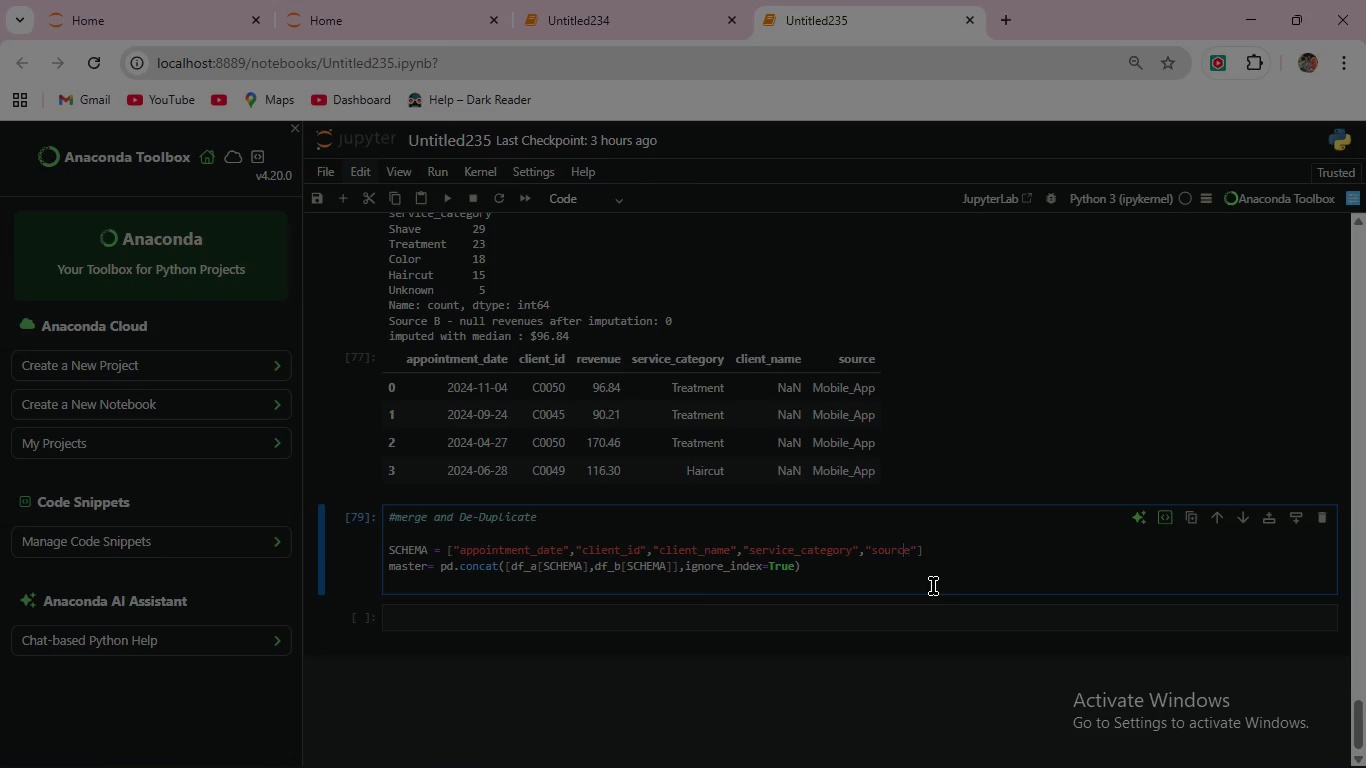 
key(ArrowLeft)
 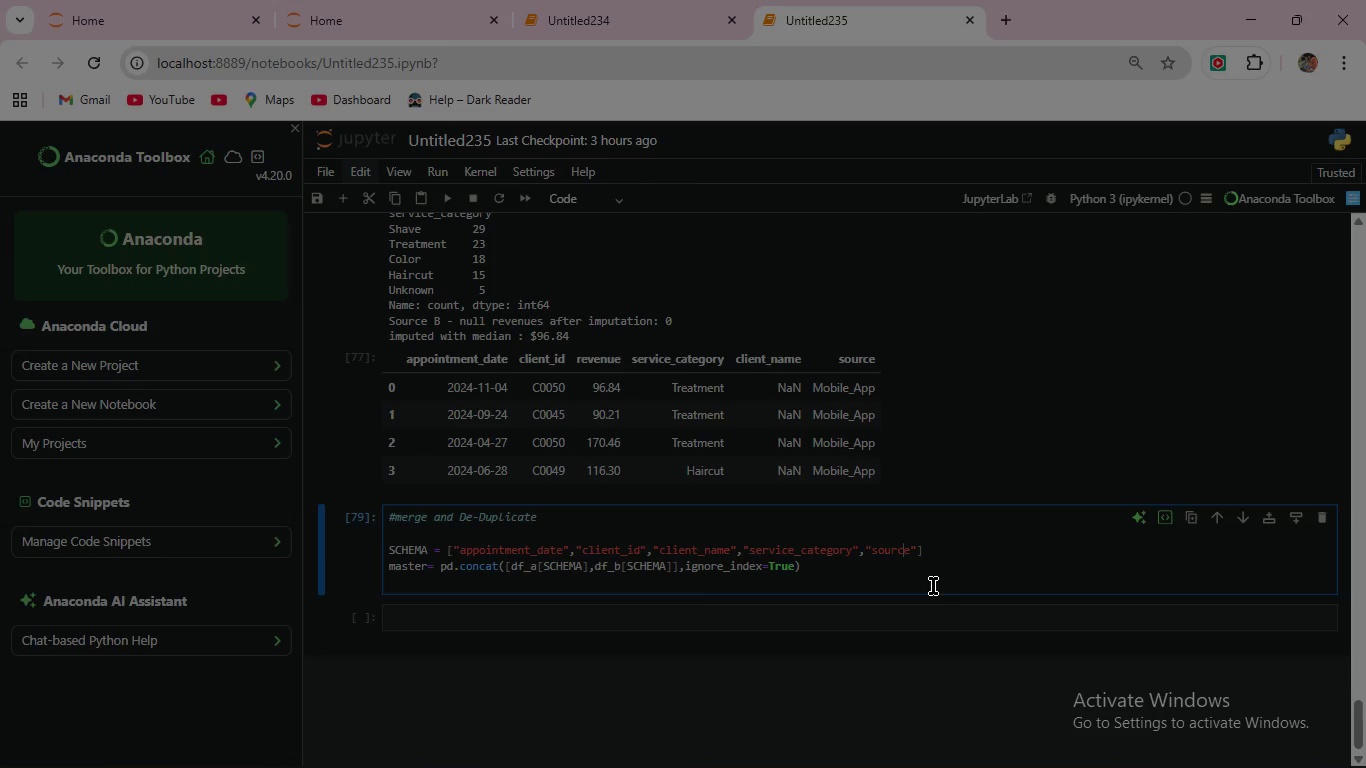 
key(ArrowLeft)
 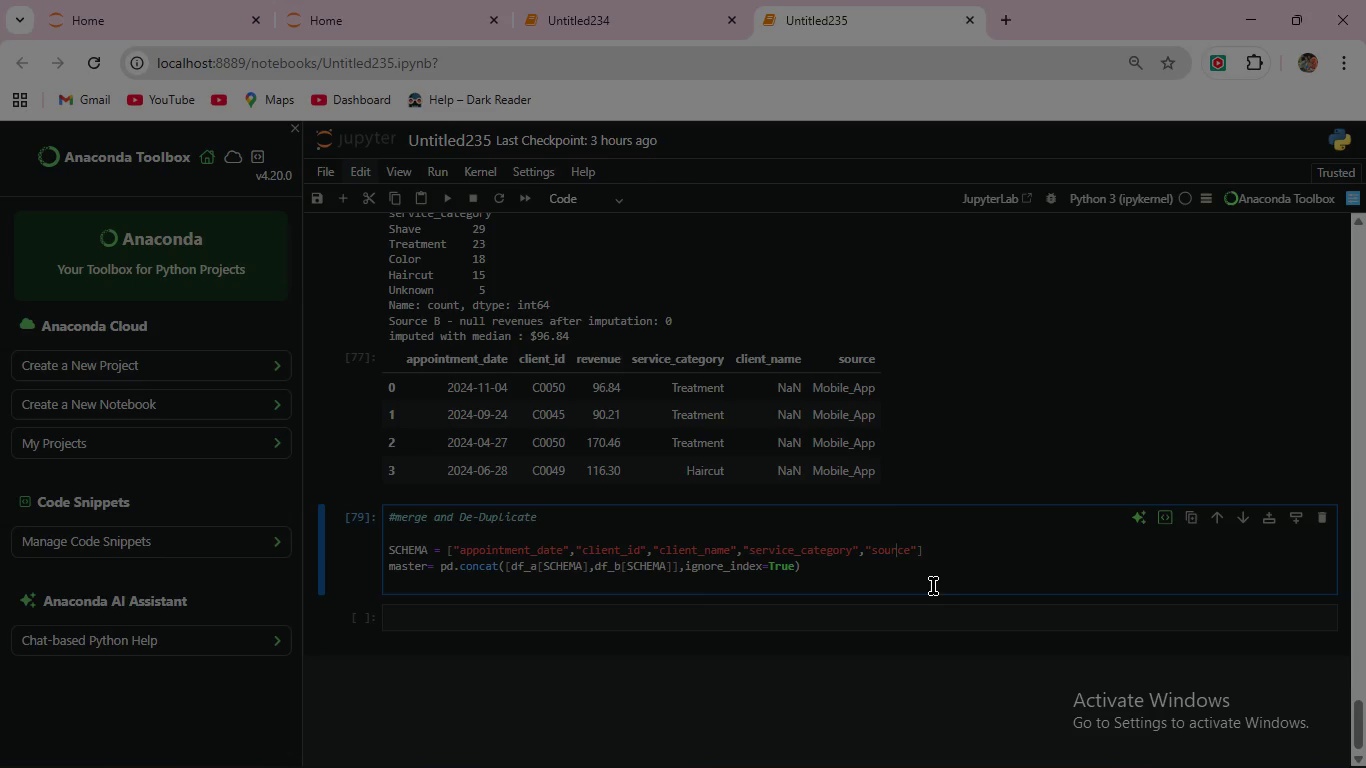 
key(ArrowLeft)
 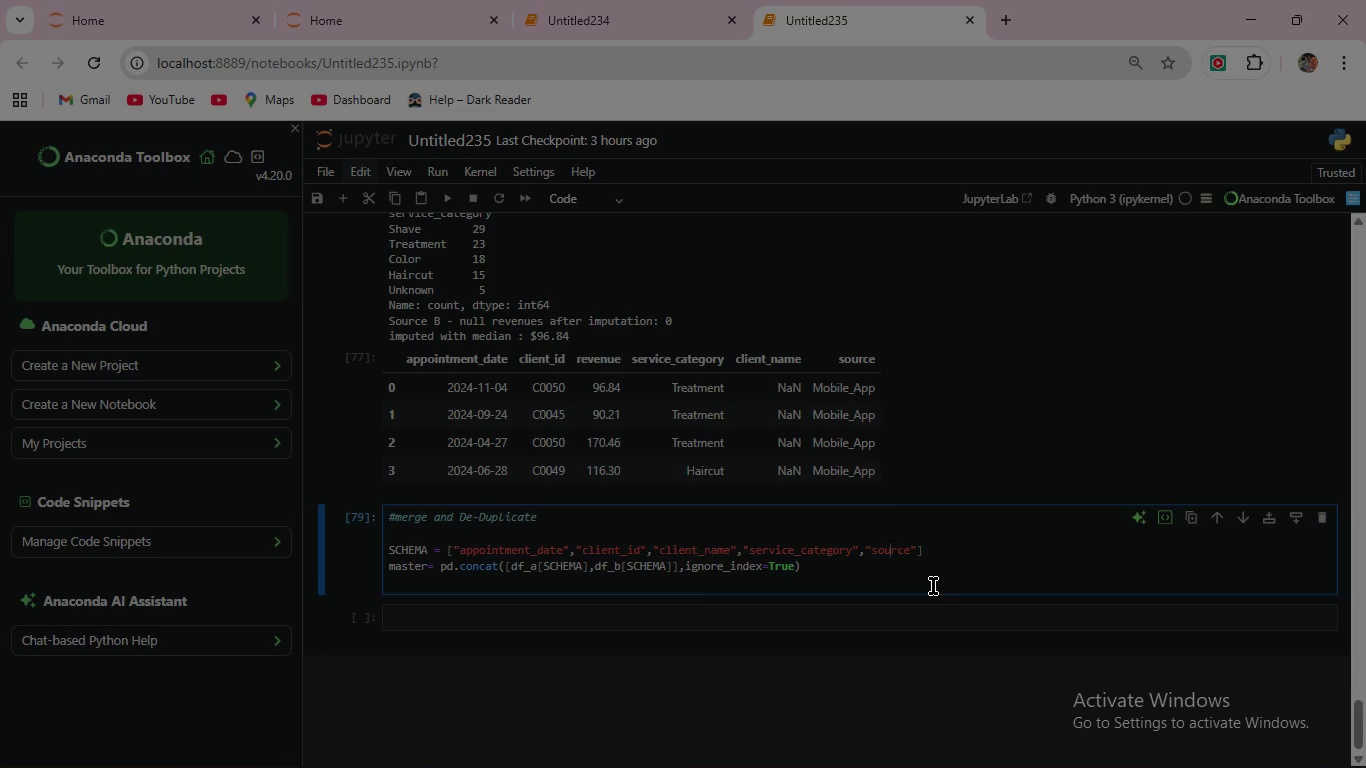 
key(ArrowLeft)
 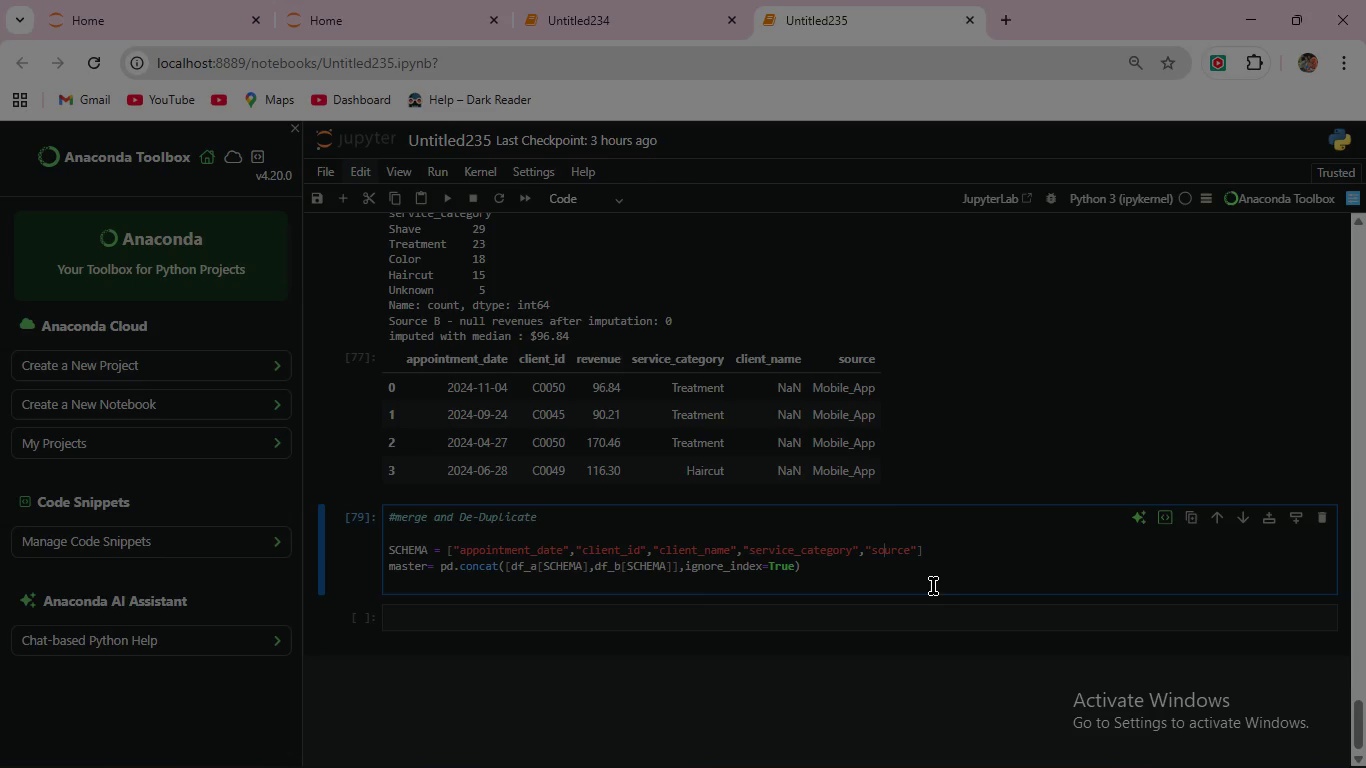 
key(ArrowLeft)
 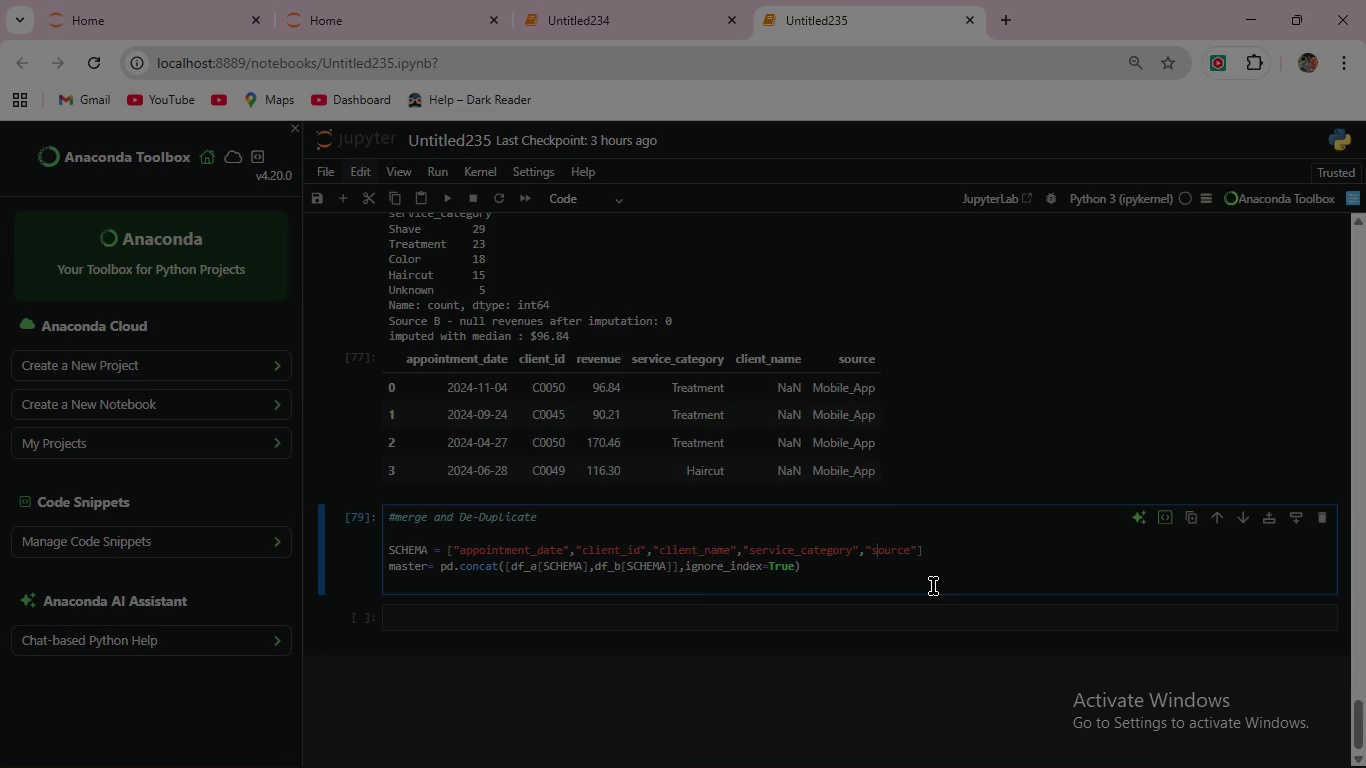 
key(ArrowLeft)
 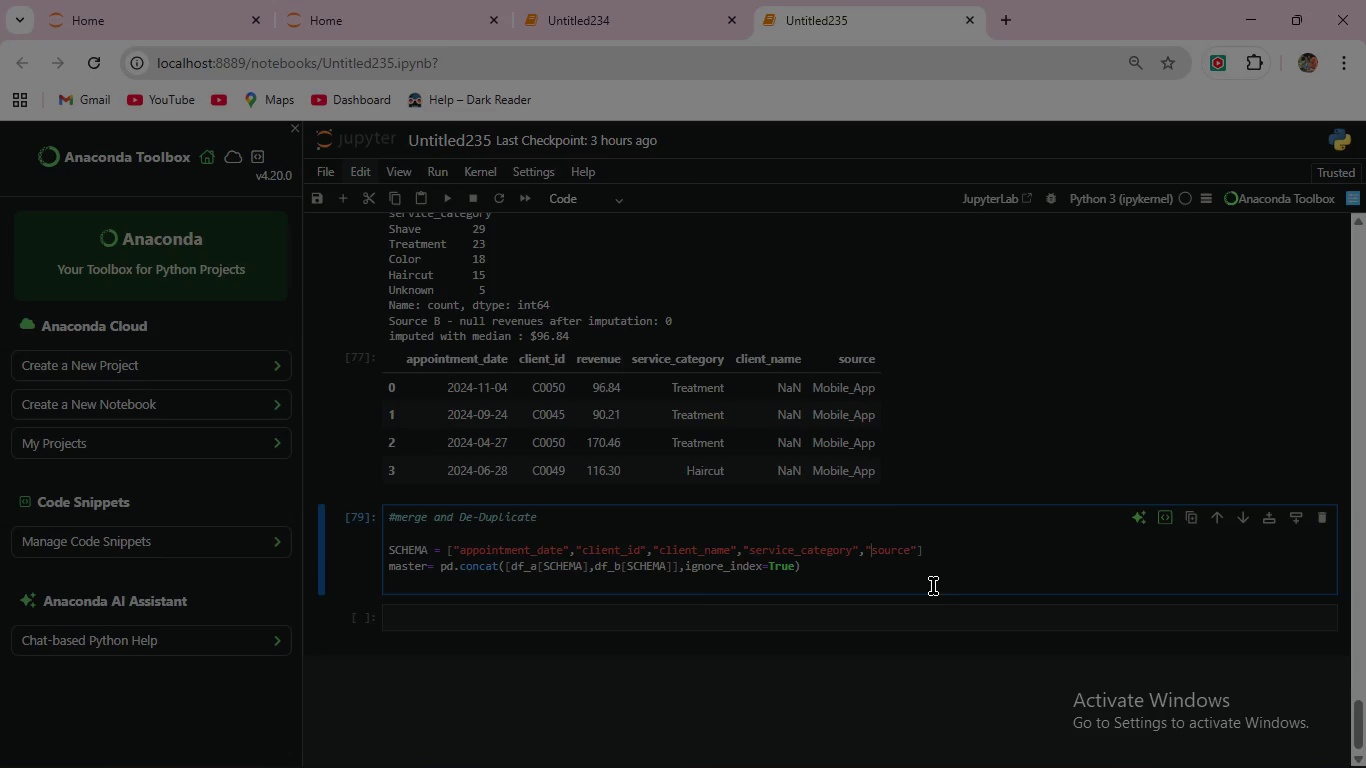 
key(ArrowLeft)
 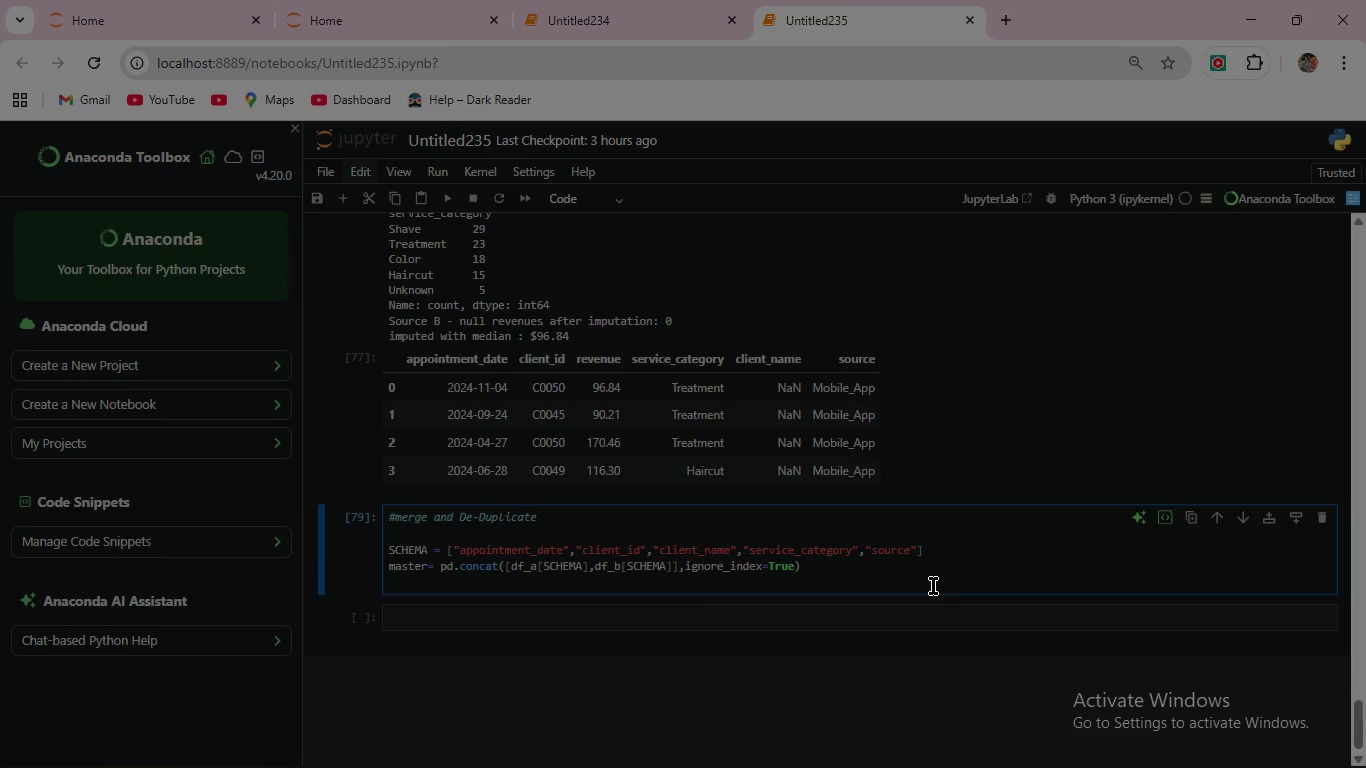 
key(Shift+Quote)
 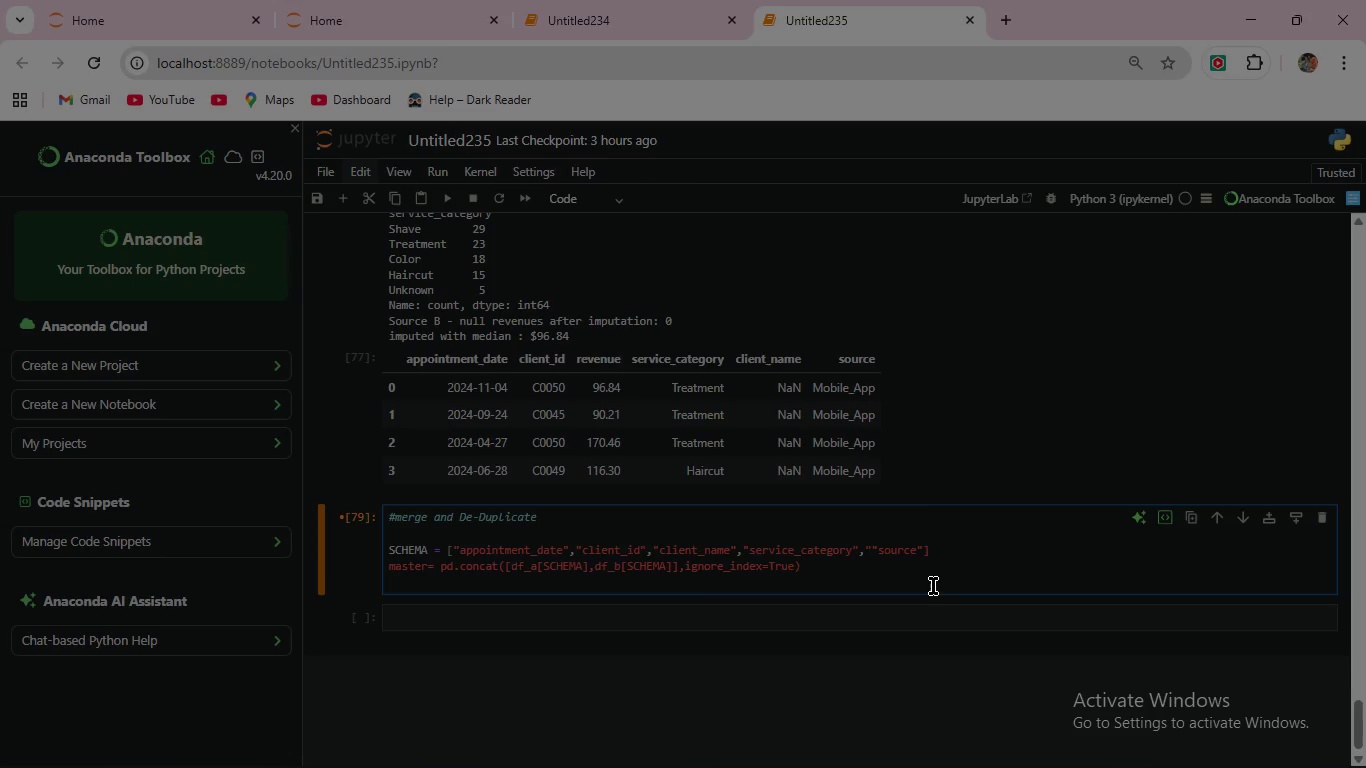 
key(Shift+Quote)
 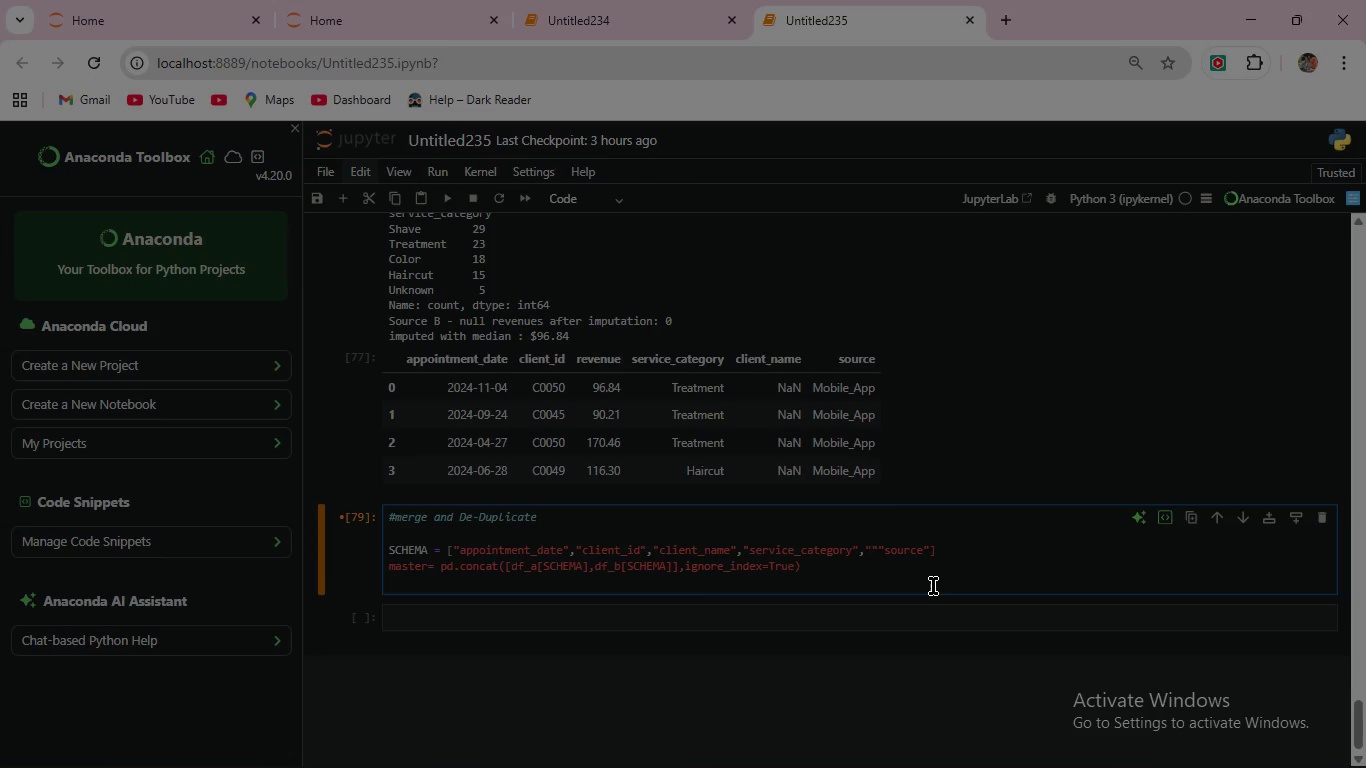 
key(ArrowLeft)
 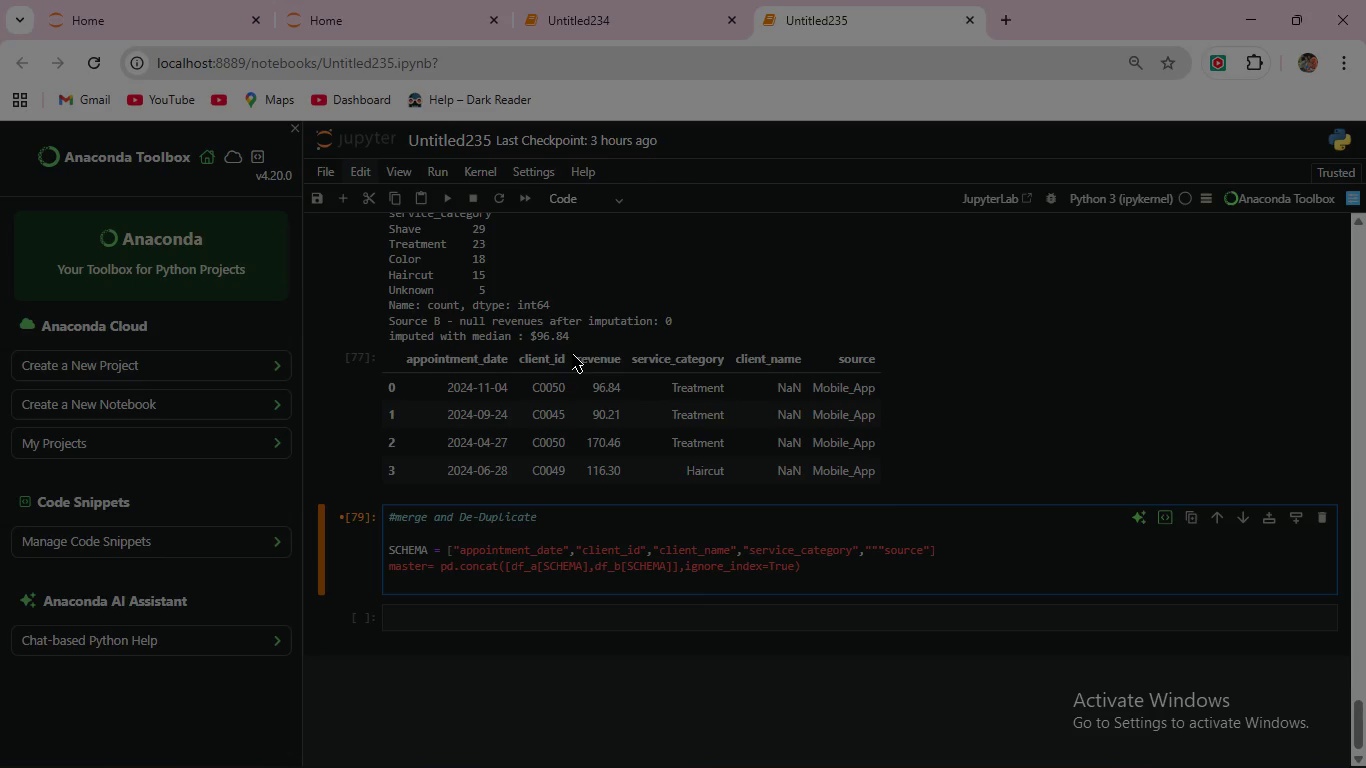 
left_click_drag(start_coordinate=[578, 360], to_coordinate=[623, 360])
 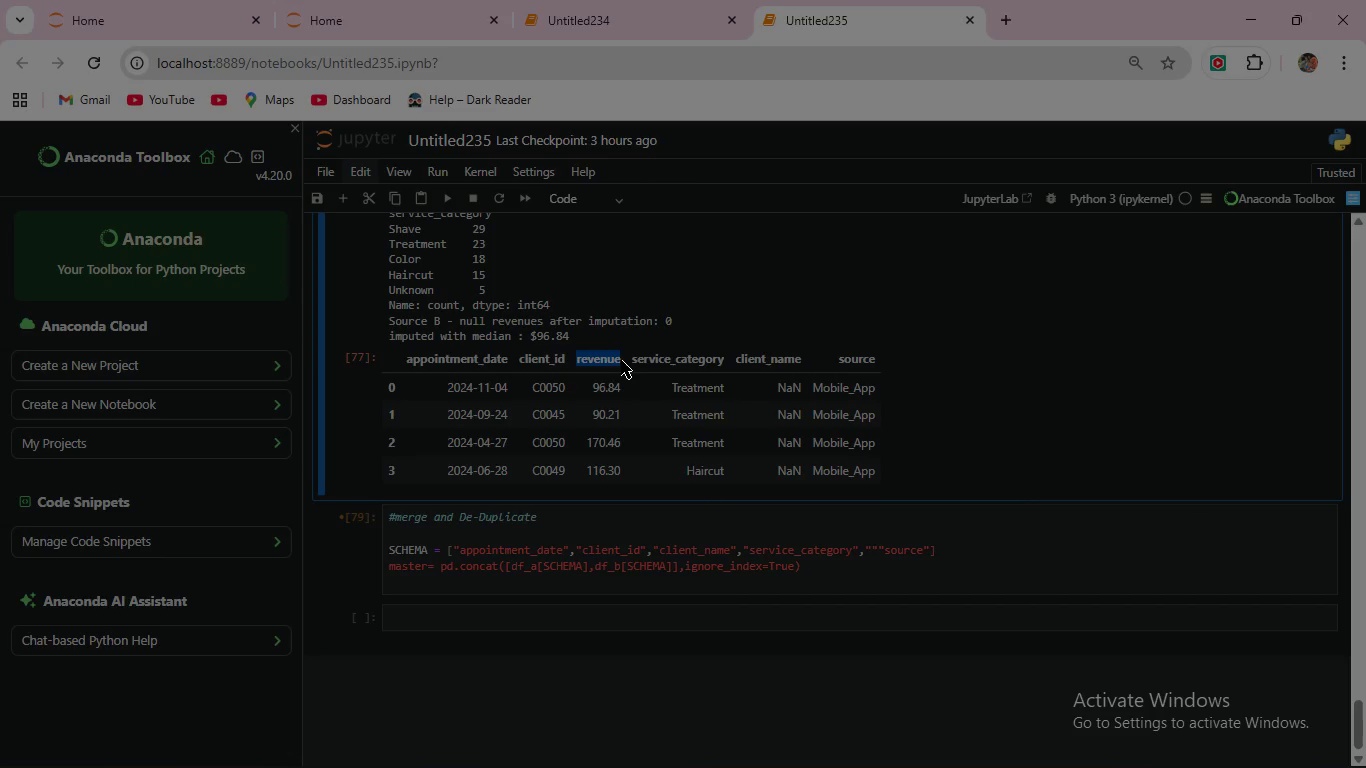 
key(Control+C)
 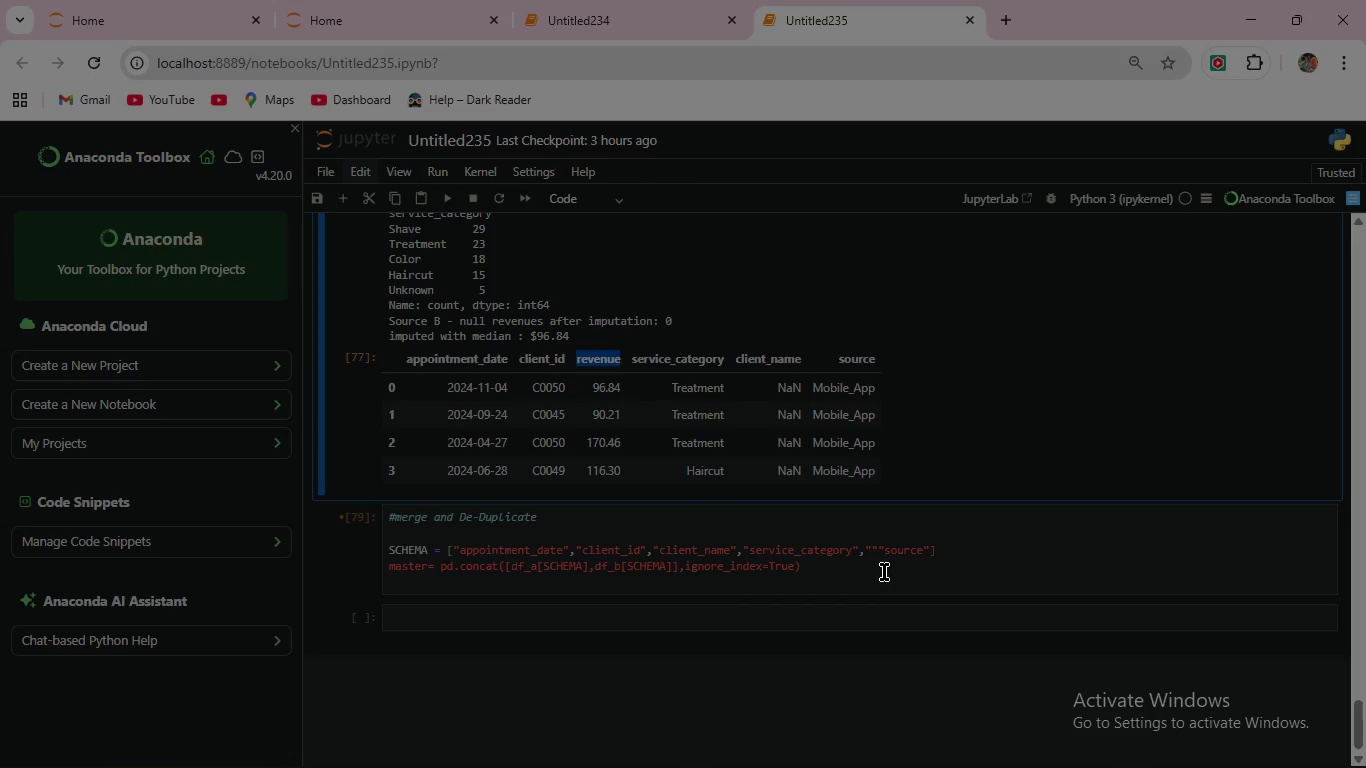 
left_click([873, 546])
 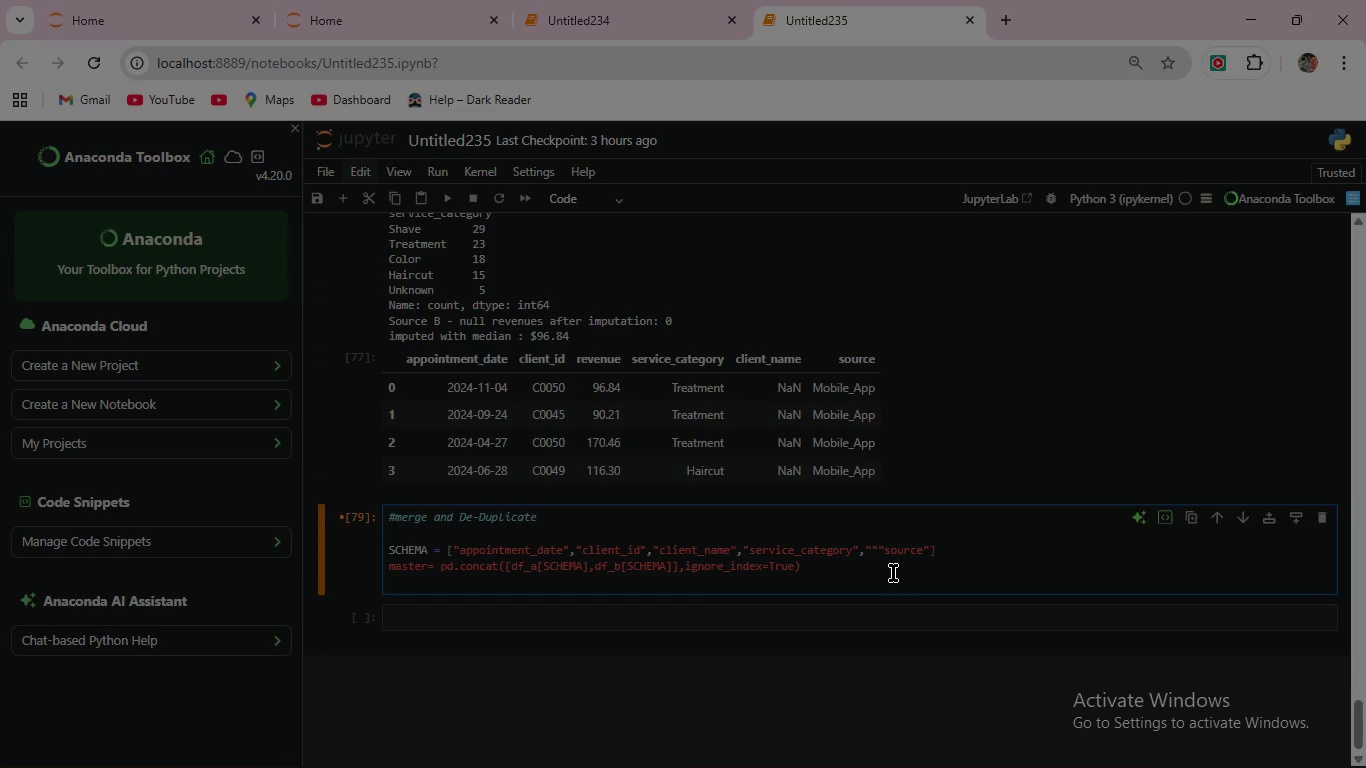 
key(Control+V)
 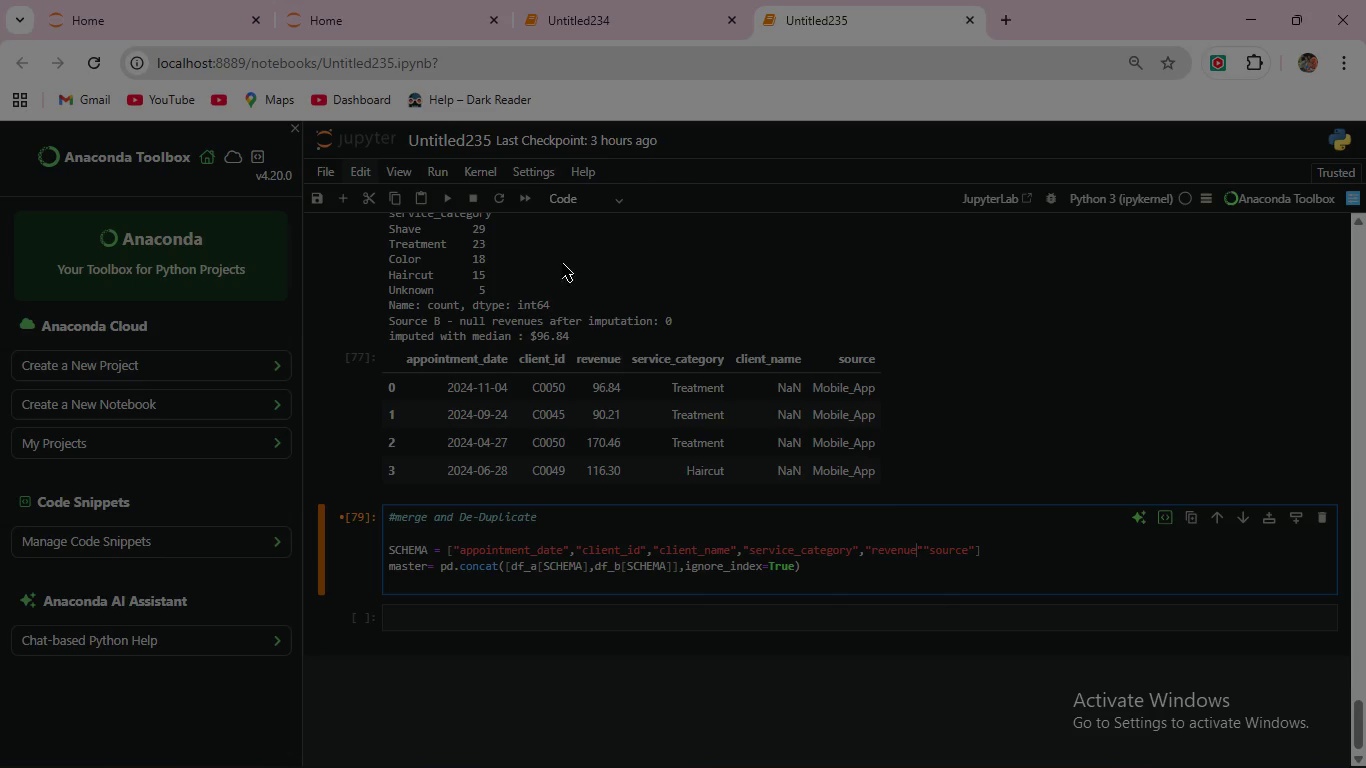 
left_click([450, 196])
 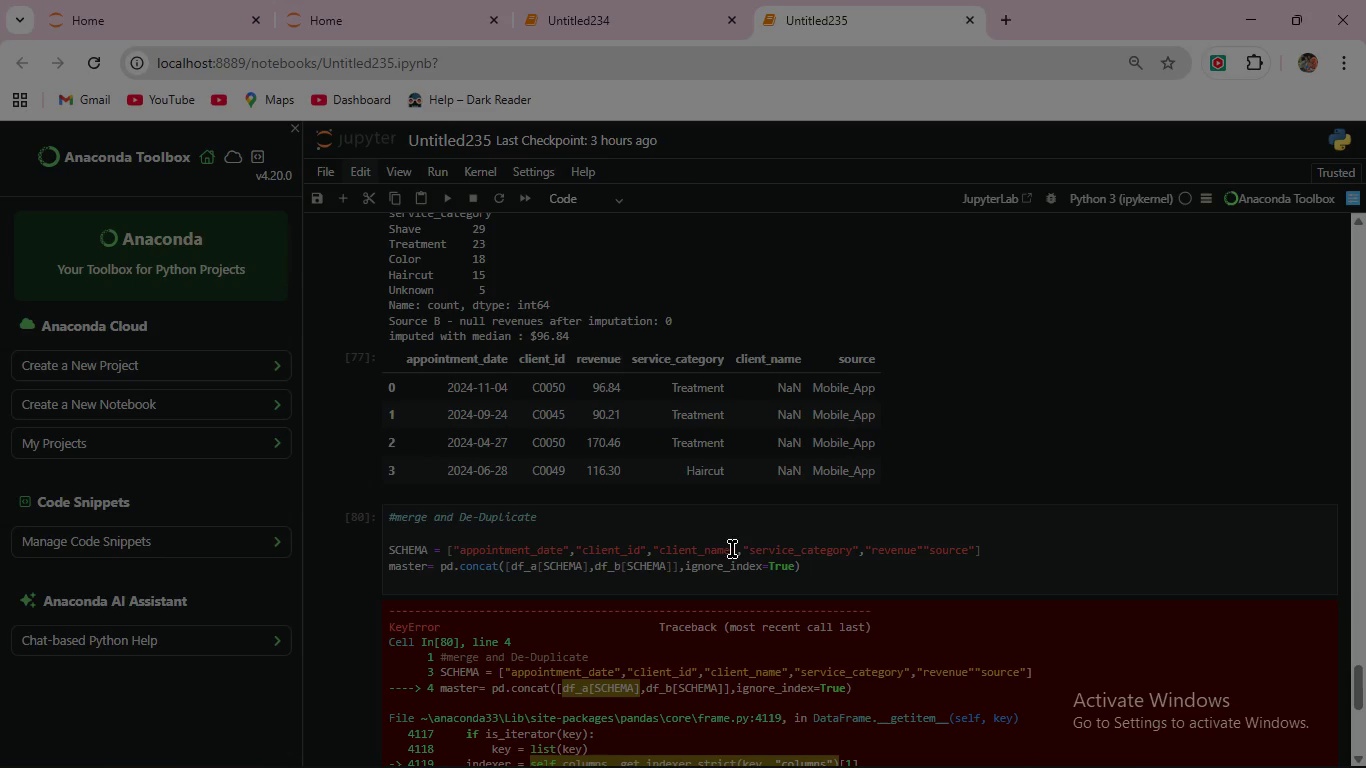 
wait(21.38)
 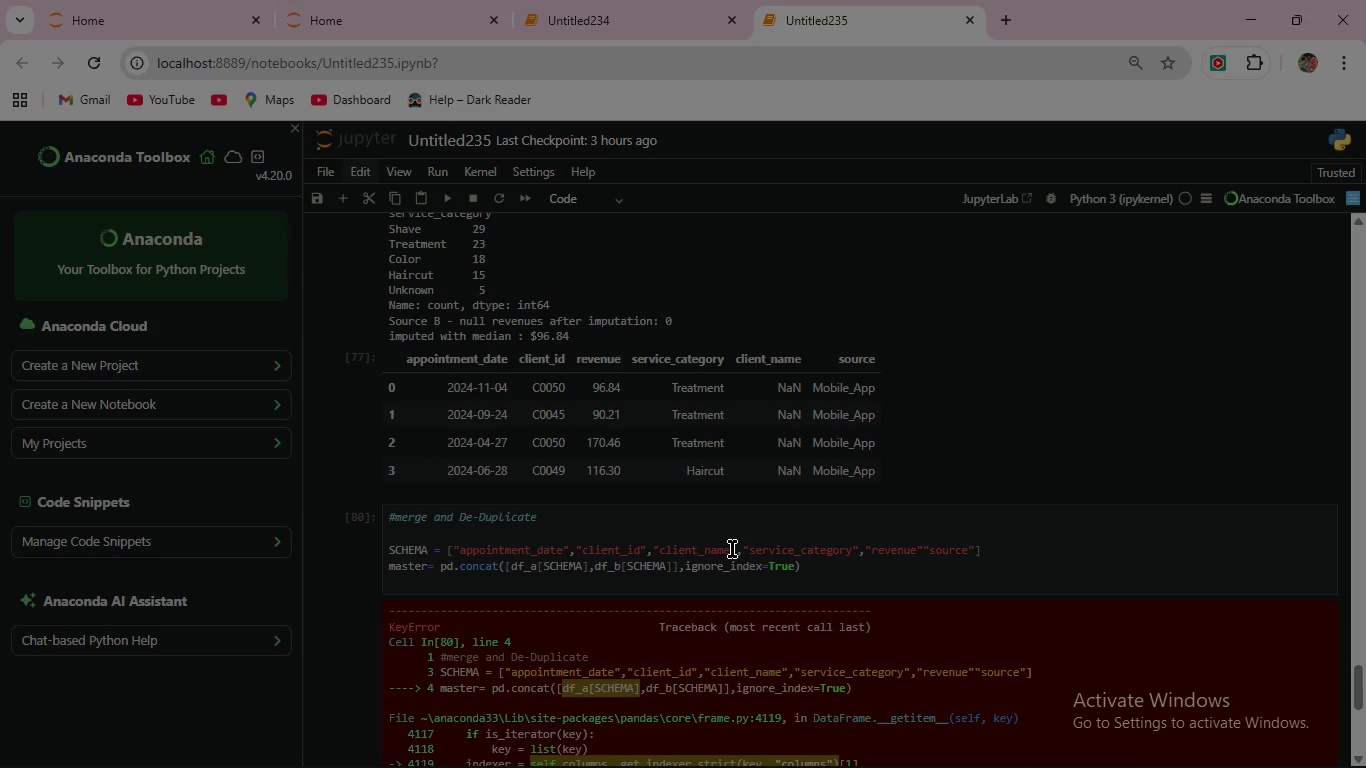 
key(Comma)
 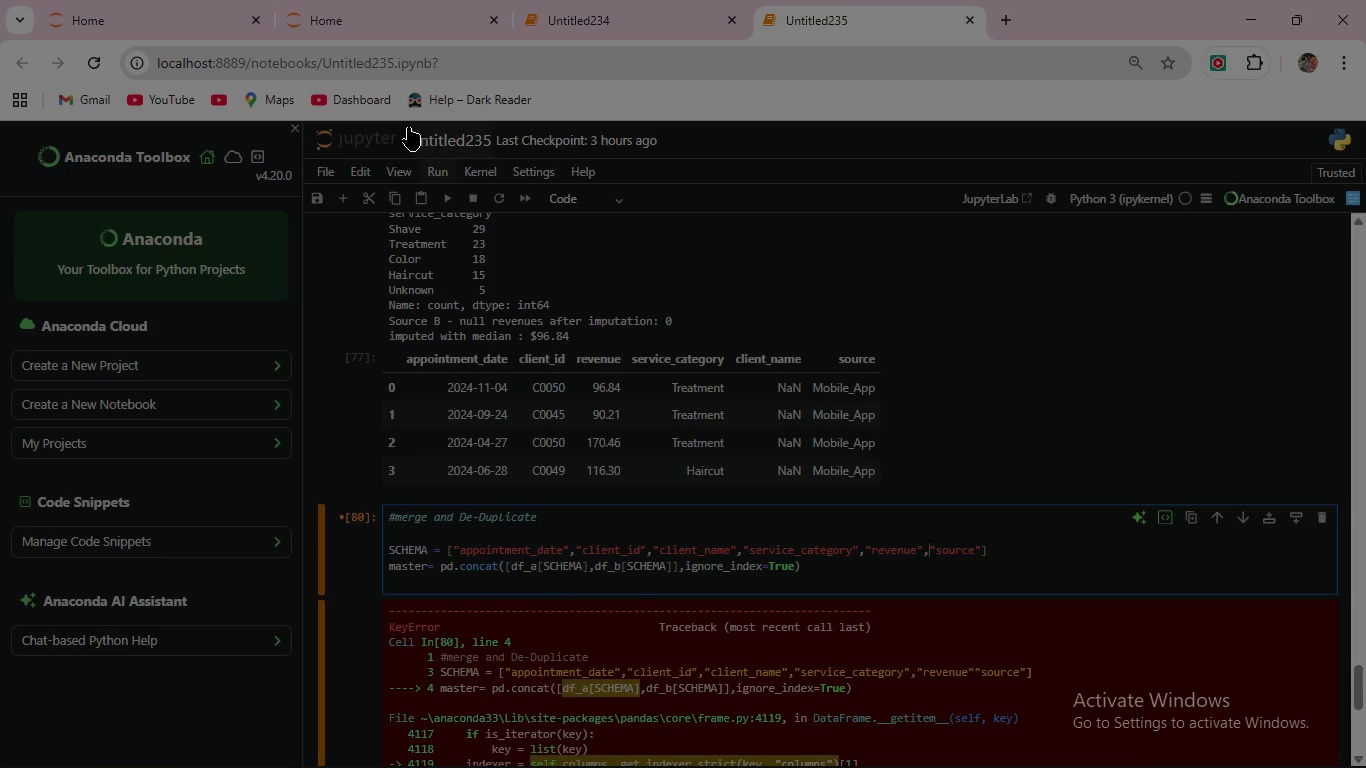 
left_click([449, 194])
 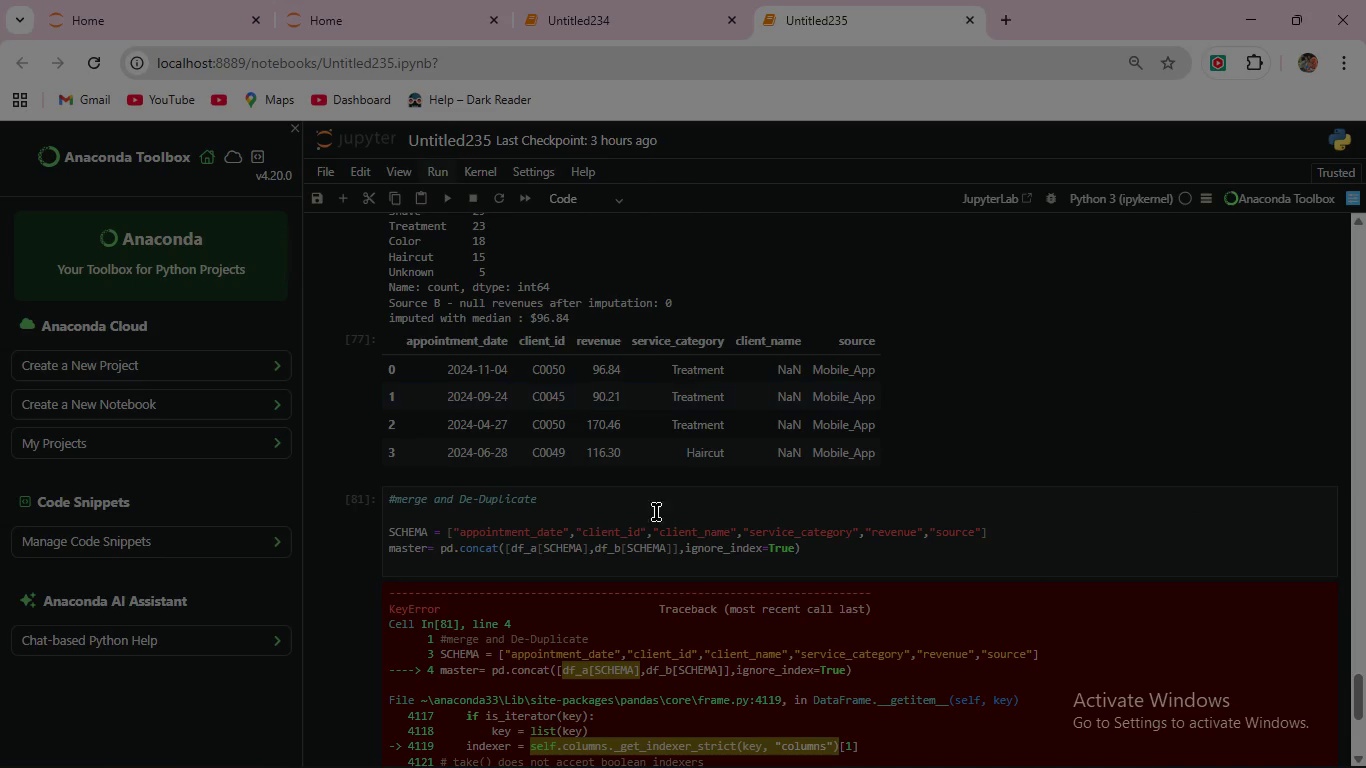 
scroll: coordinate [659, 578], scroll_direction: down, amount: 5.0
 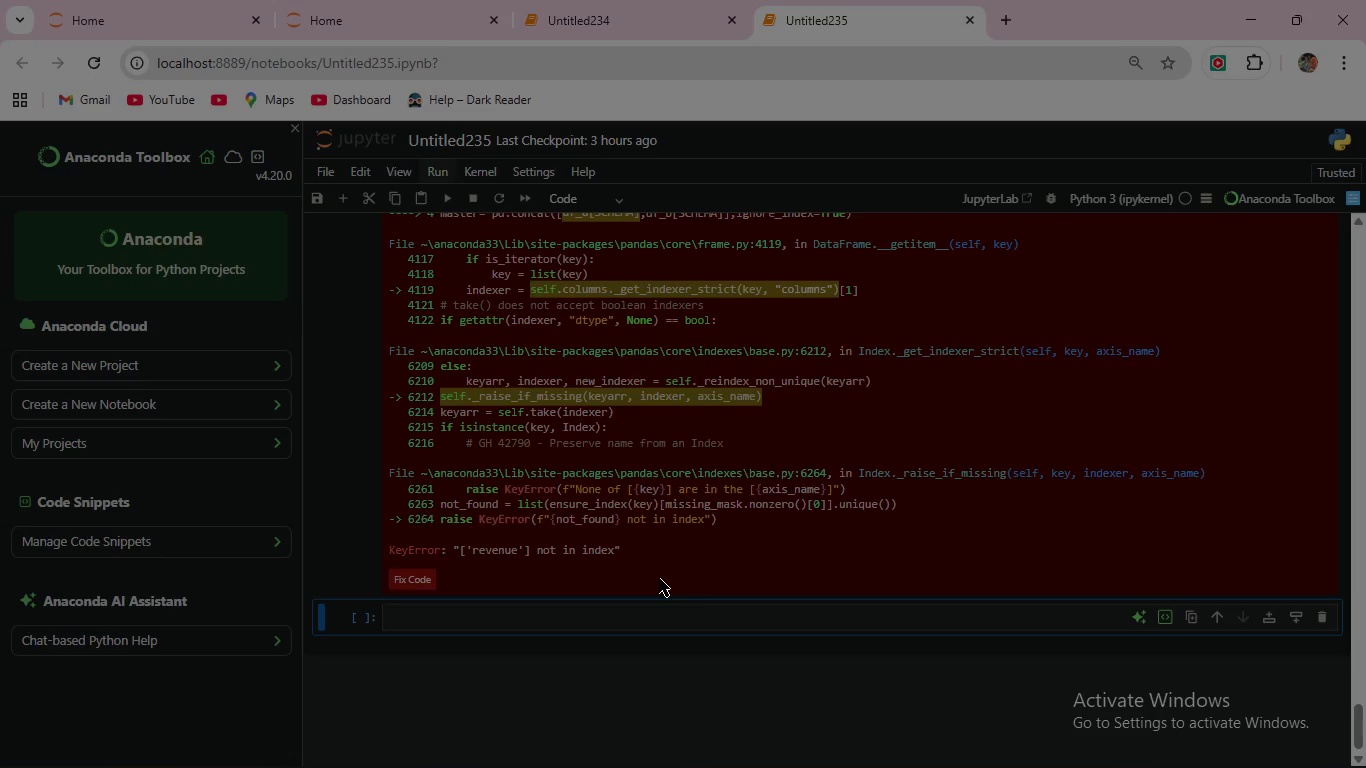 
scroll: coordinate [659, 578], scroll_direction: up, amount: 2.0
 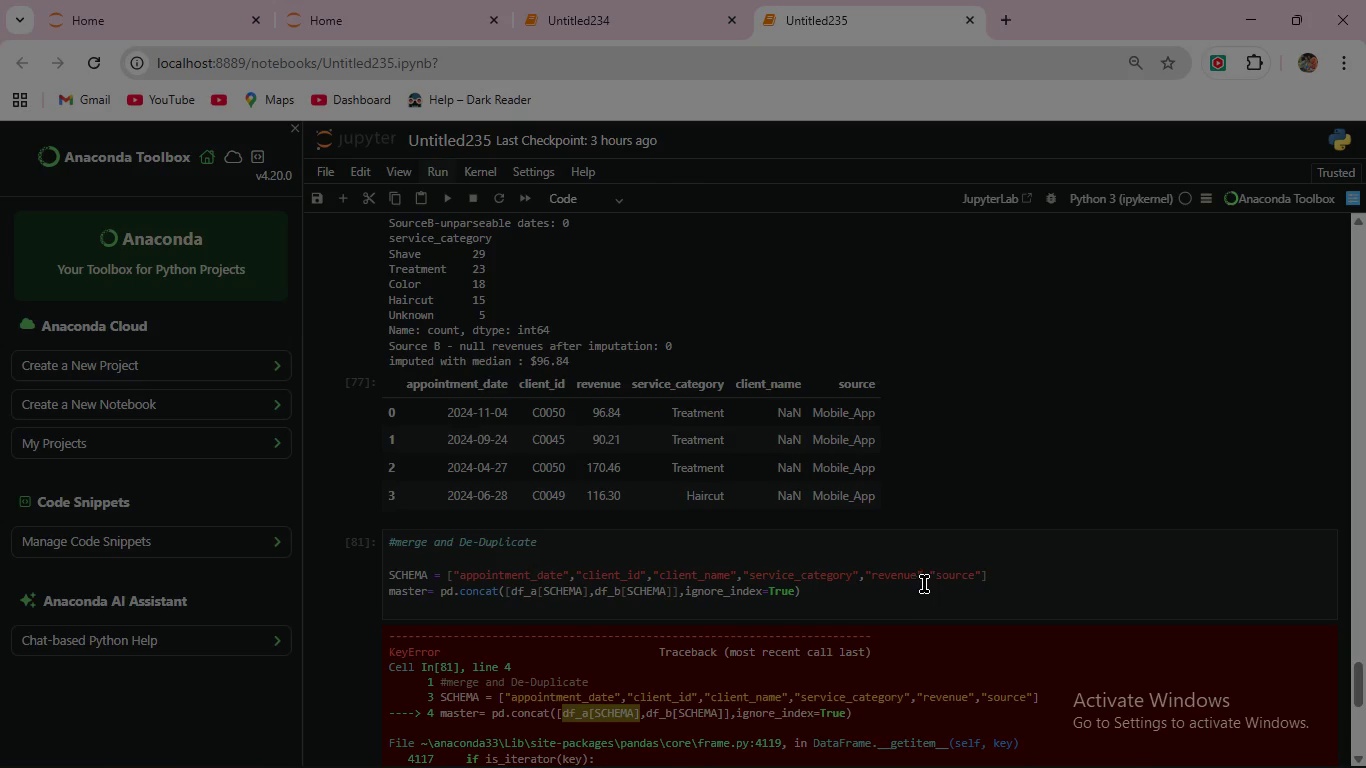 
wait(12.12)
 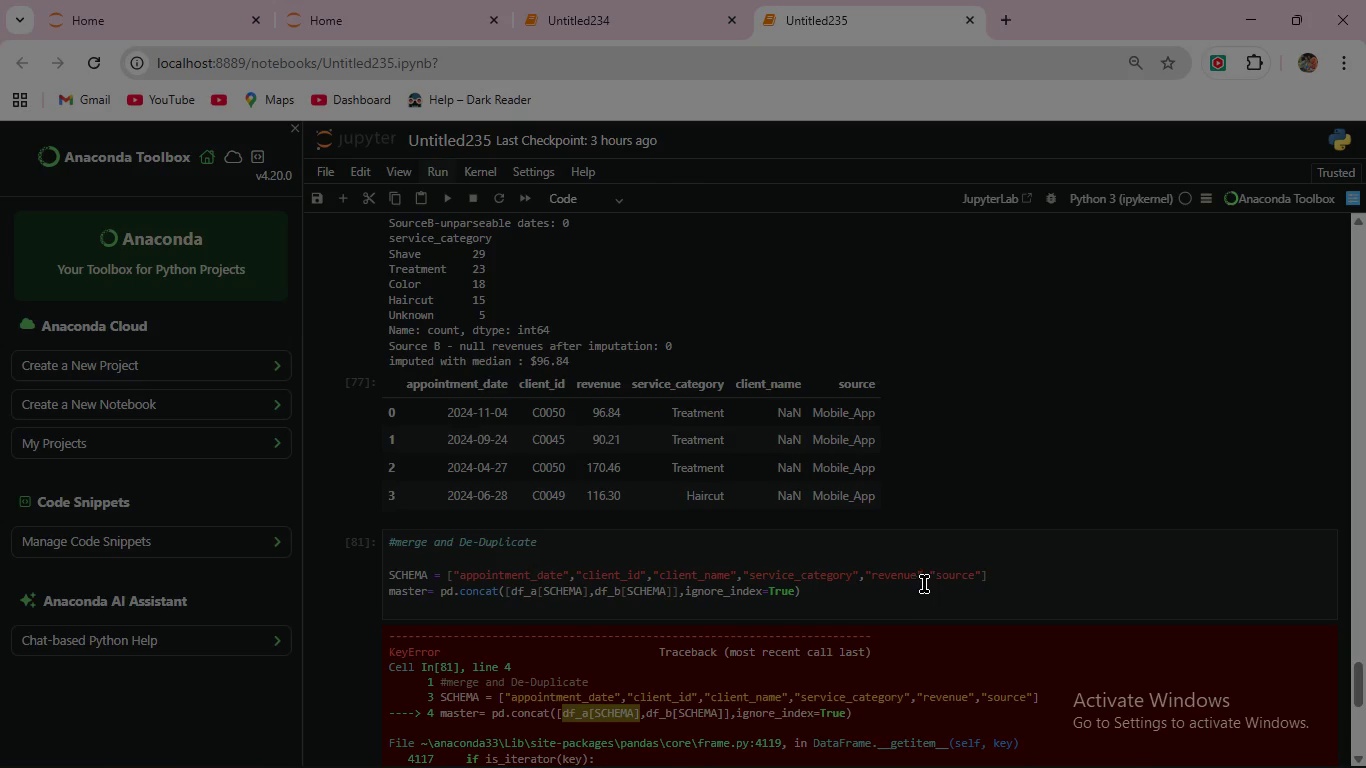 
left_click_drag(start_coordinate=[926, 576], to_coordinate=[862, 575])
 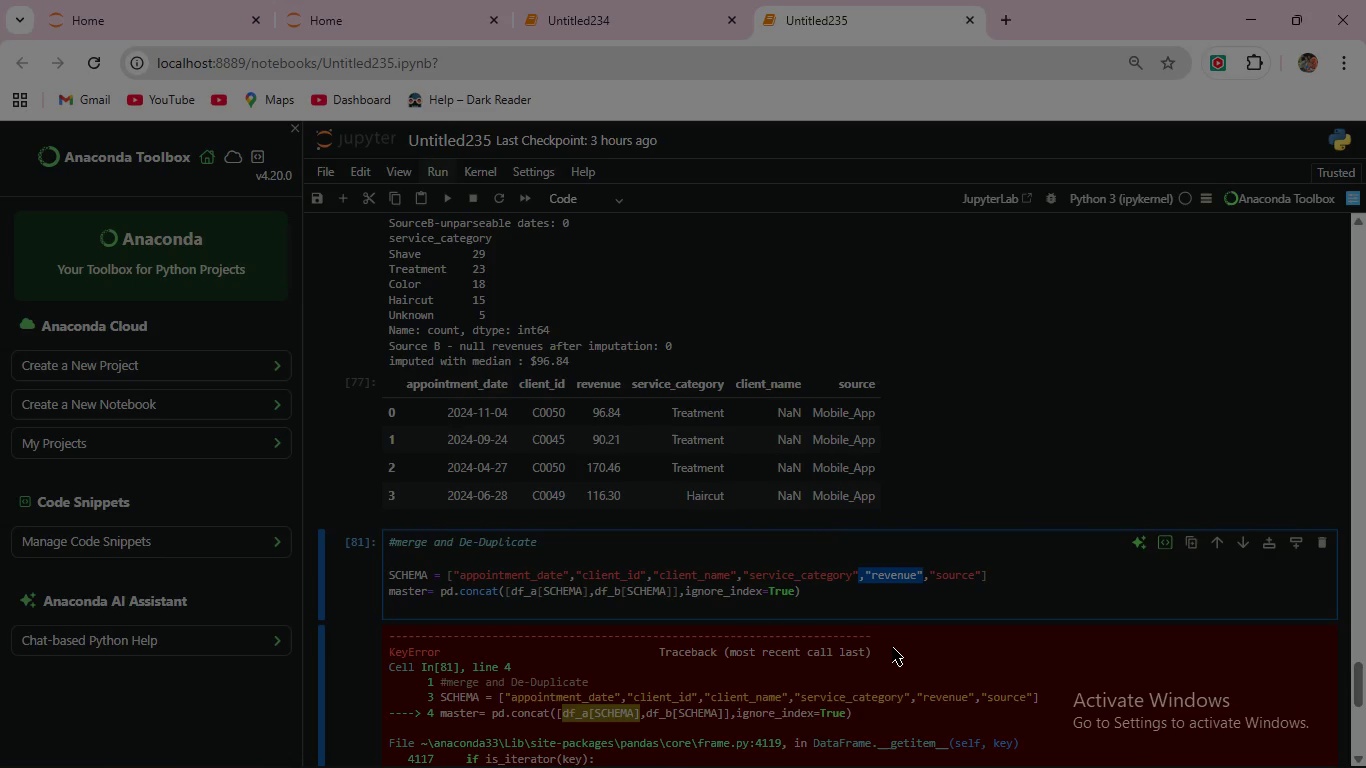 
key(Backspace)
 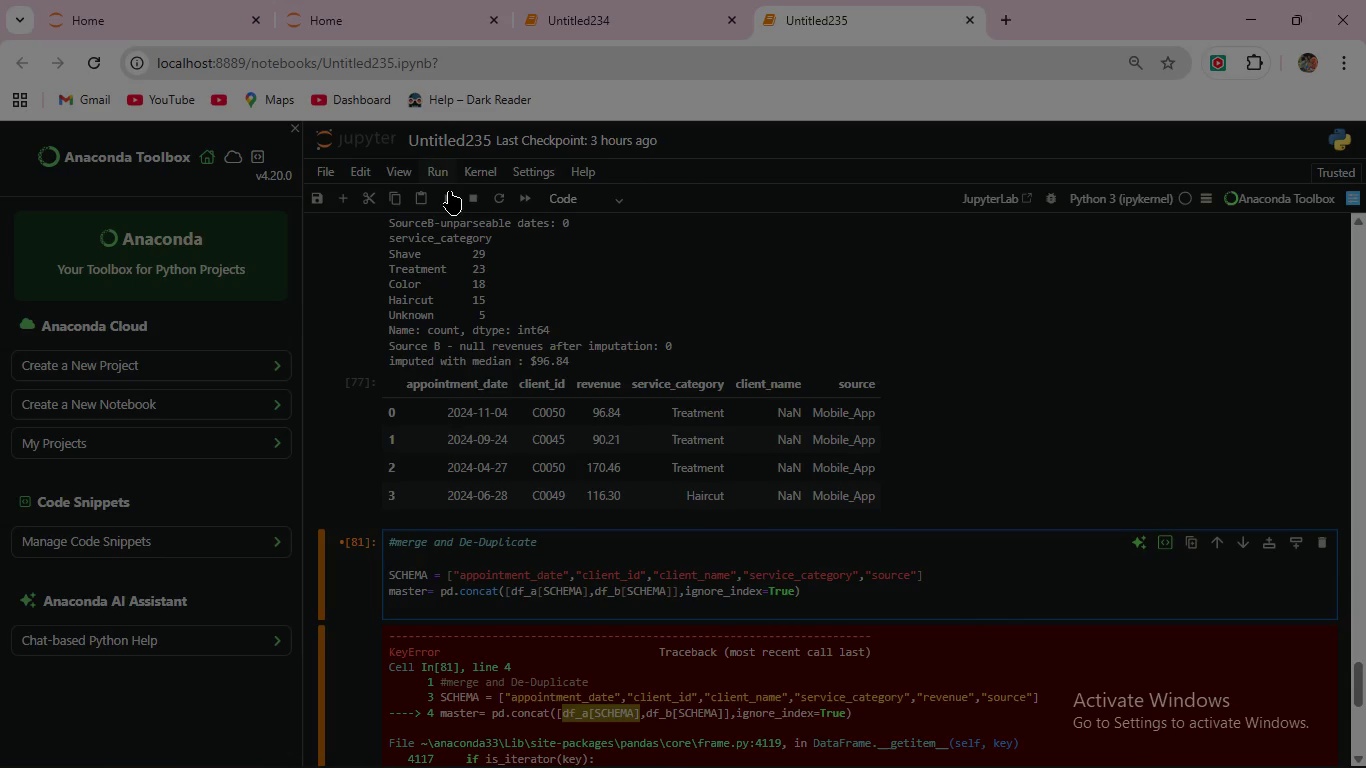 
left_click([452, 192])
 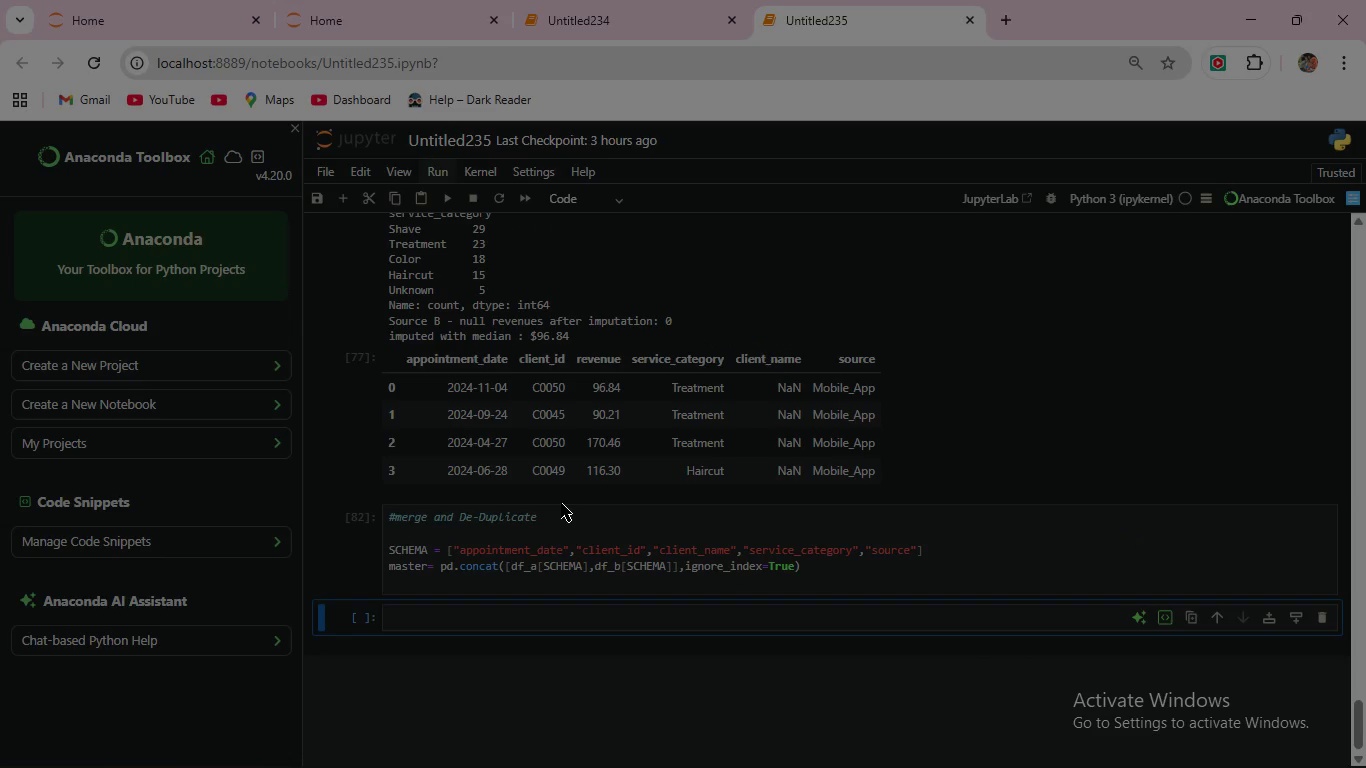 
wait(12.67)
 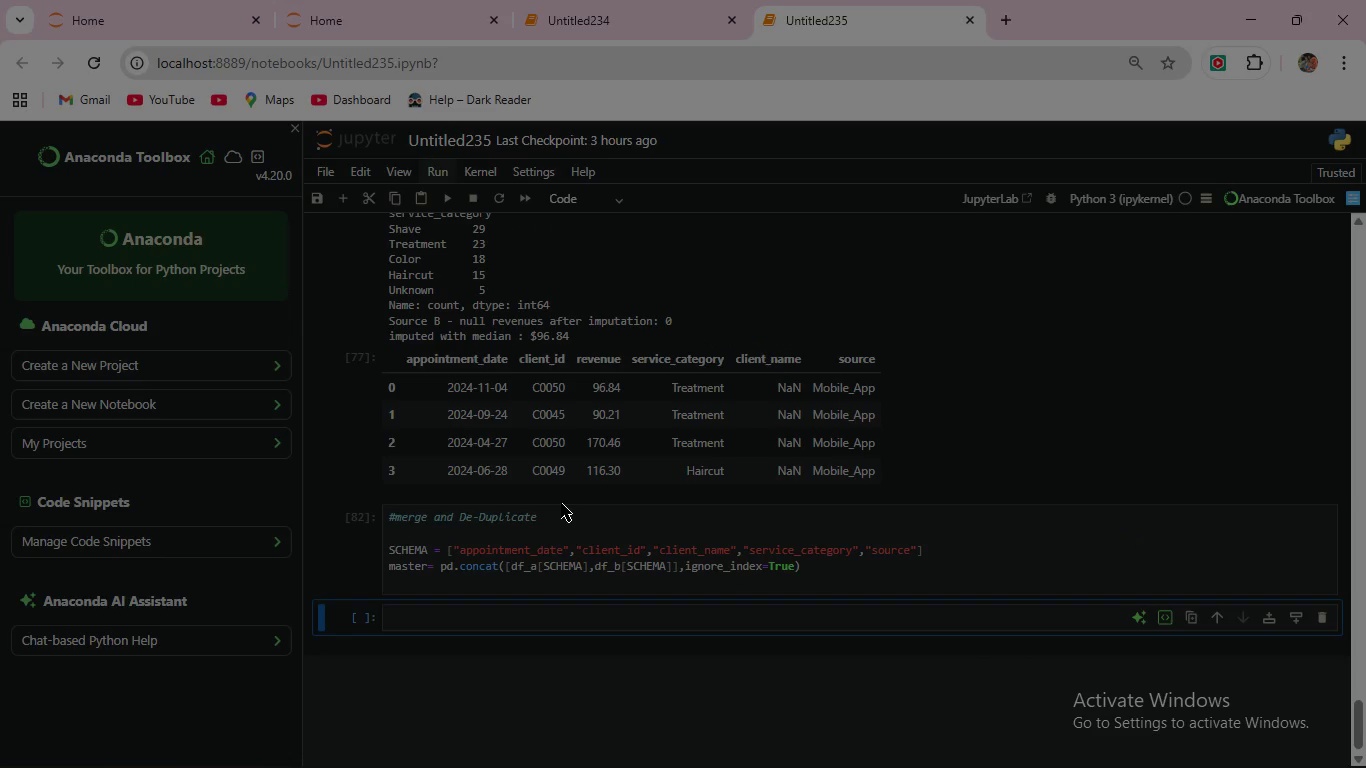 
key(Enter)
 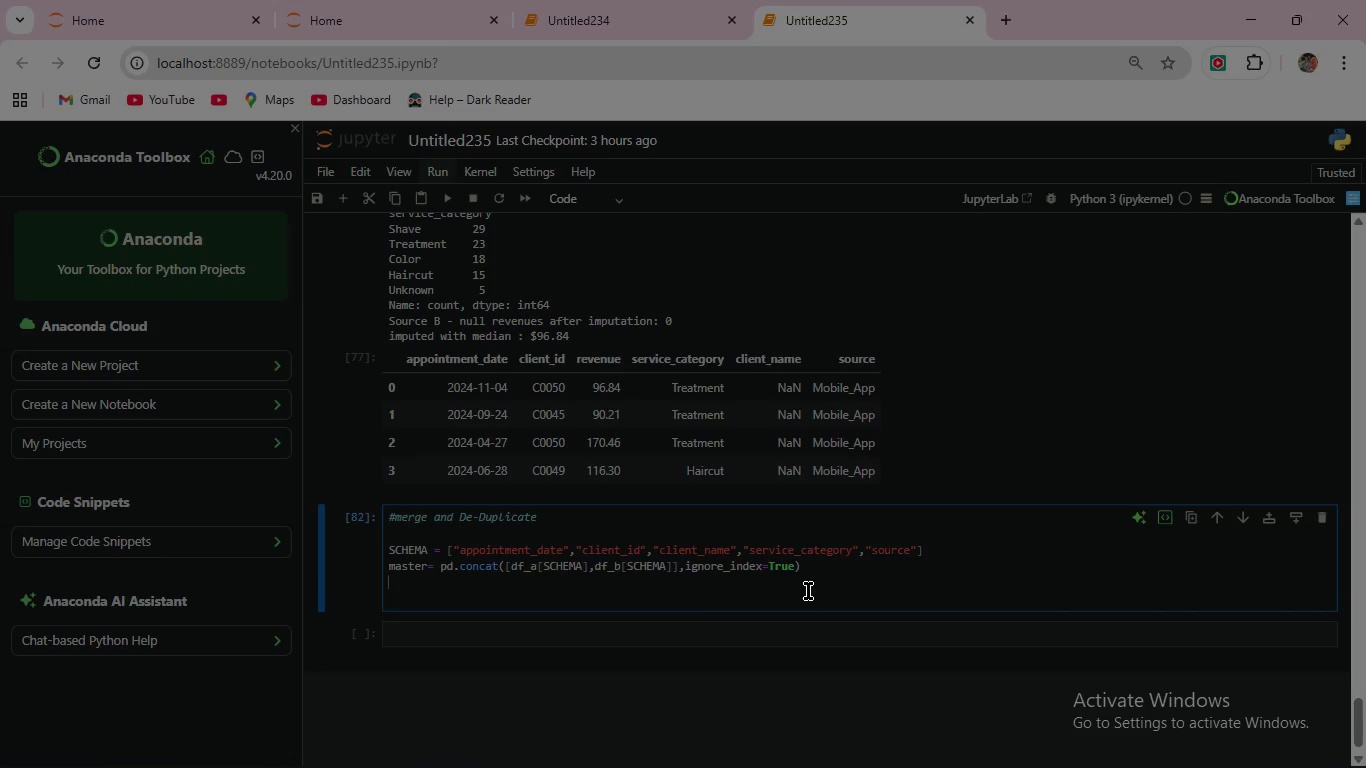 
type(master)
 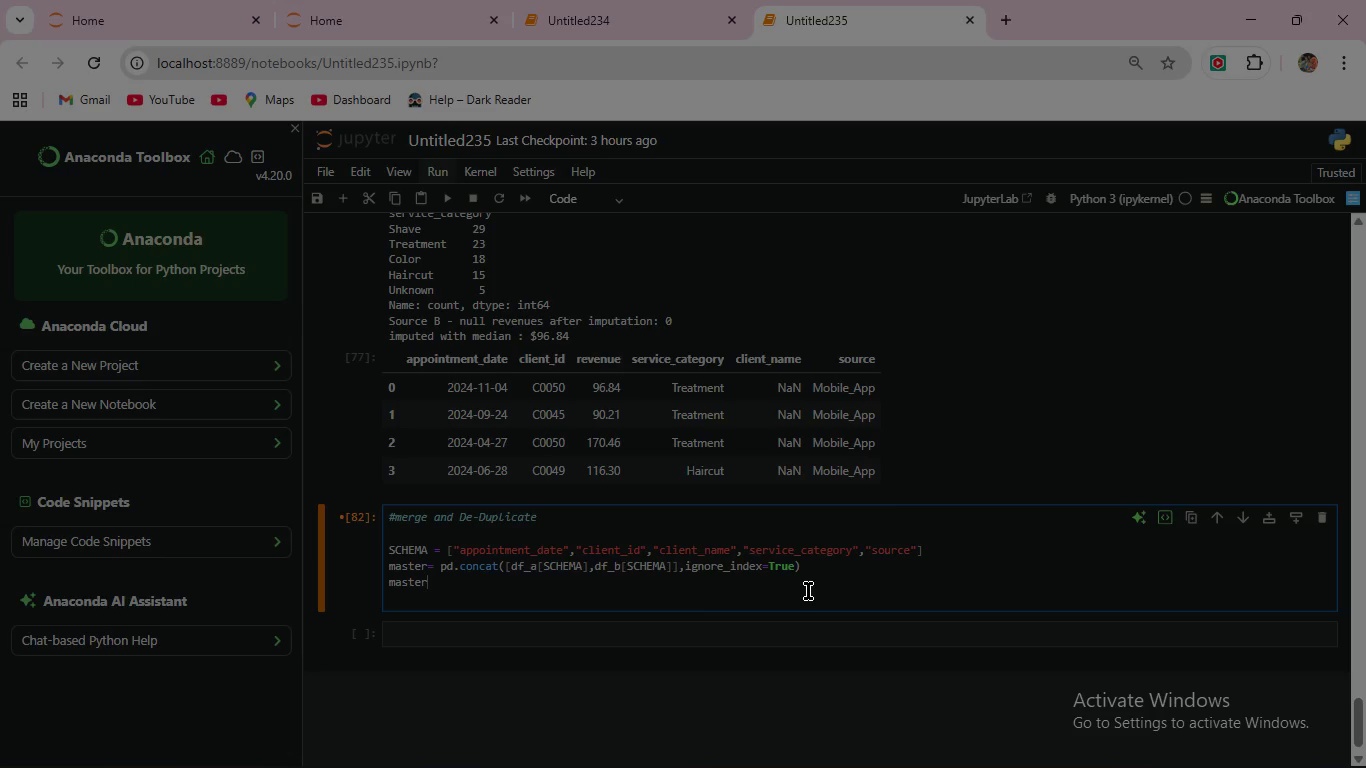 
wait(8.95)
 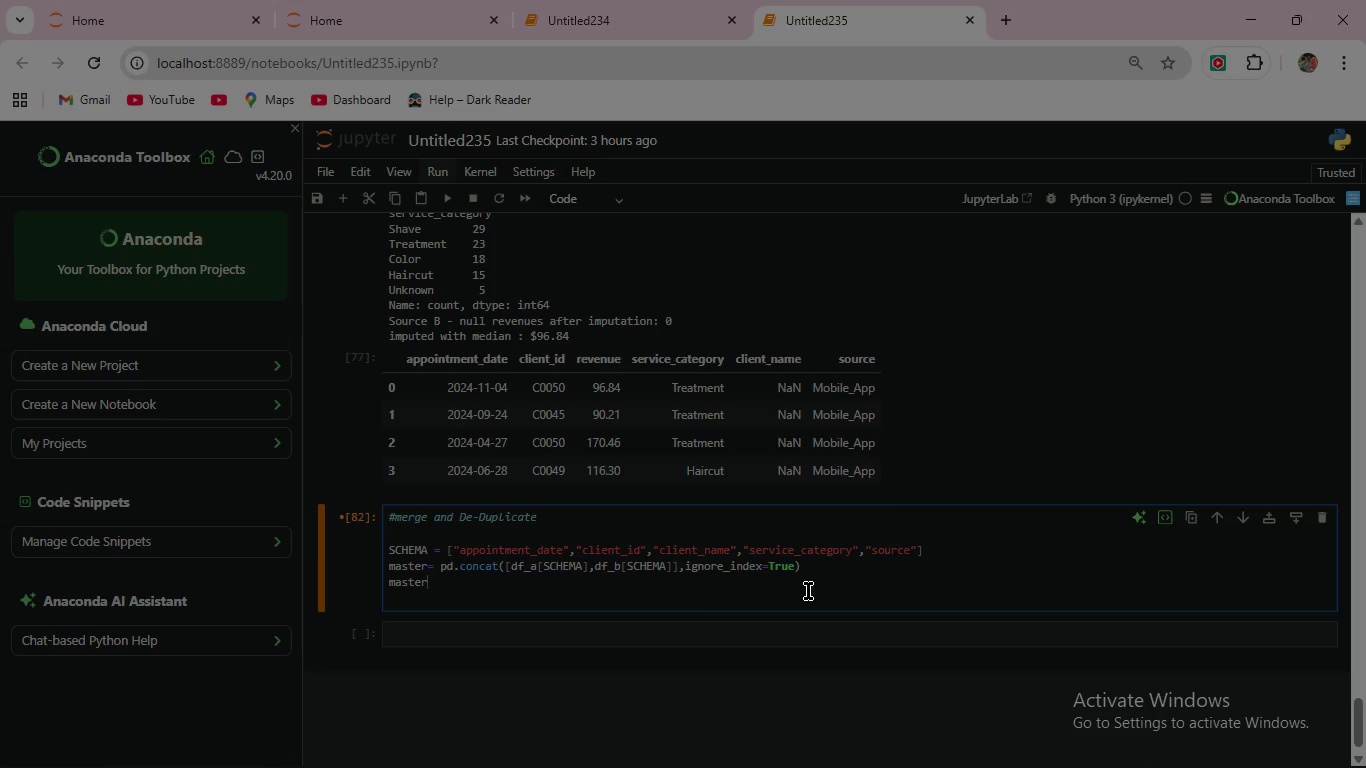 
type( = pd,)
key(Backspace)
type(.concat()
 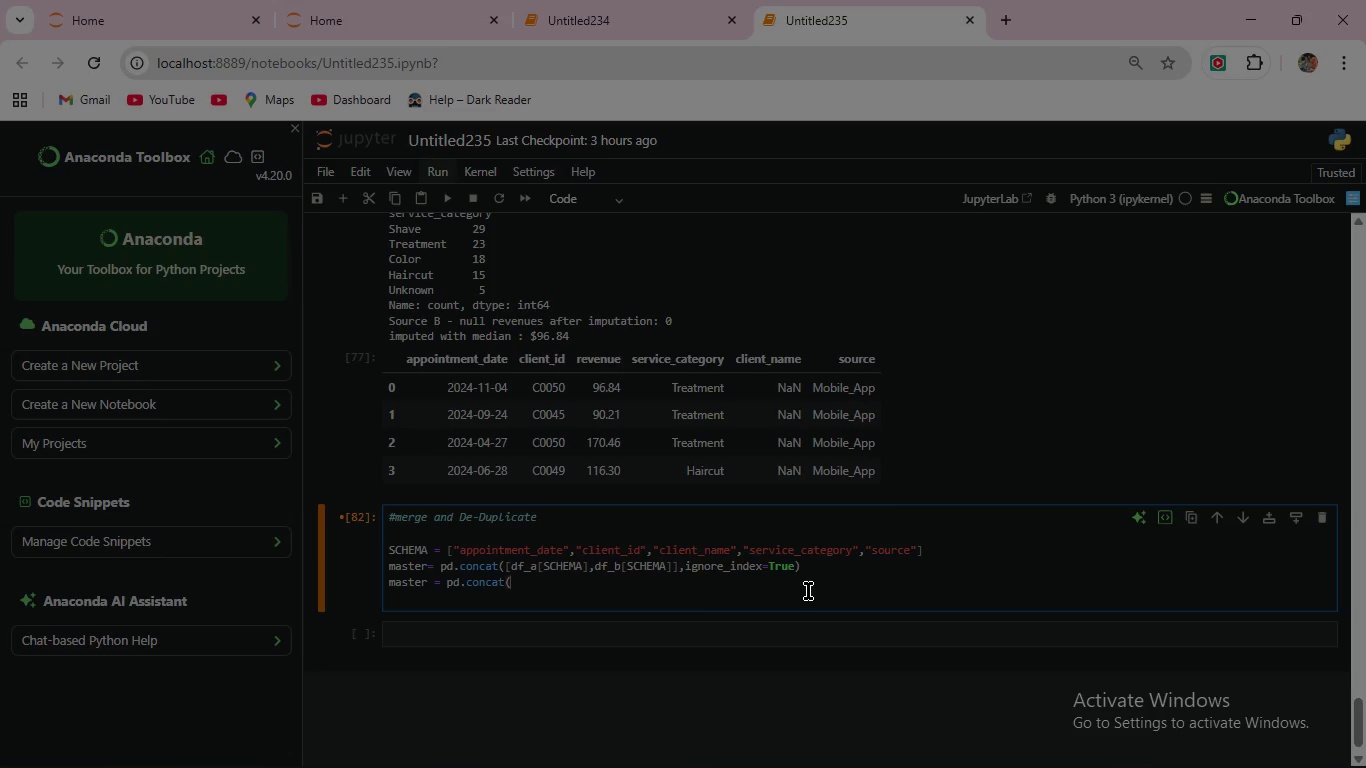 
type([df_a[SCHEMA],df_b[SCHEMA)
 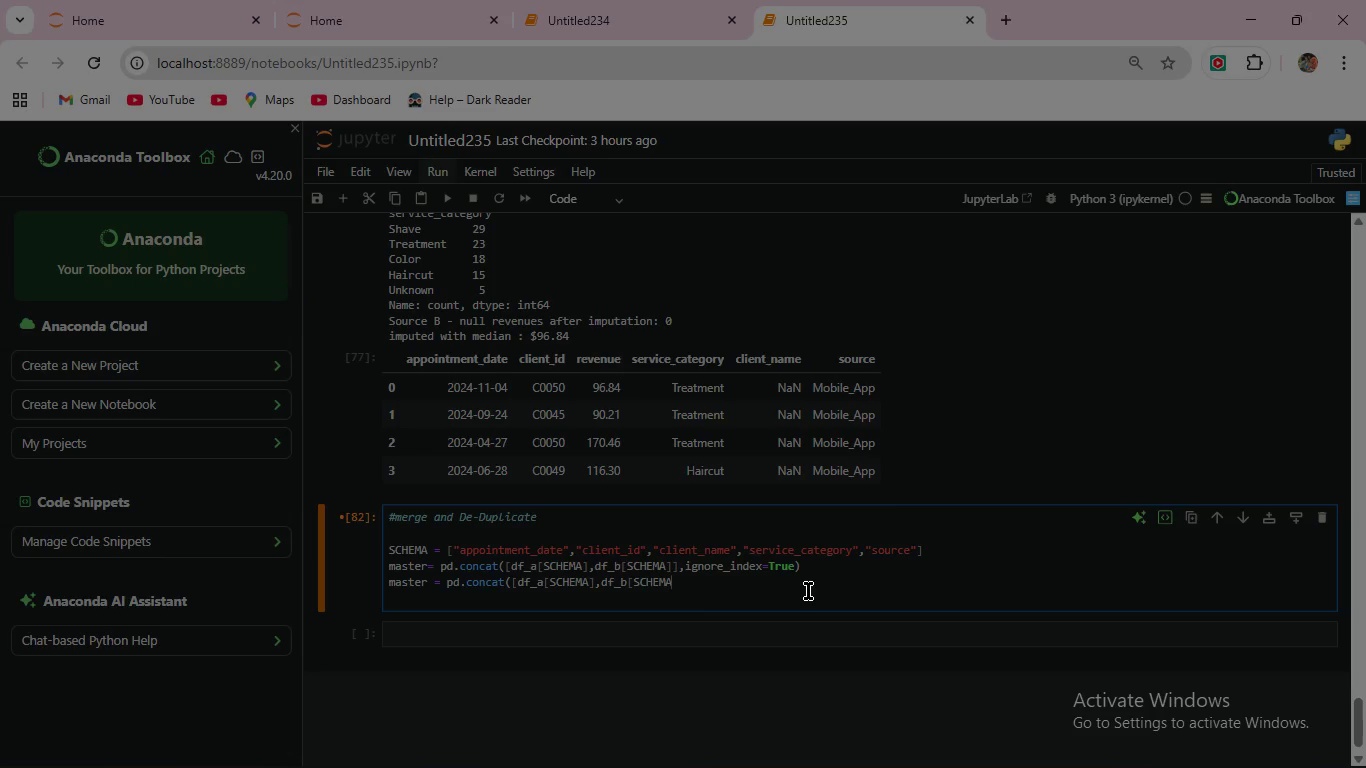 
type(]],ignore_index=True)
 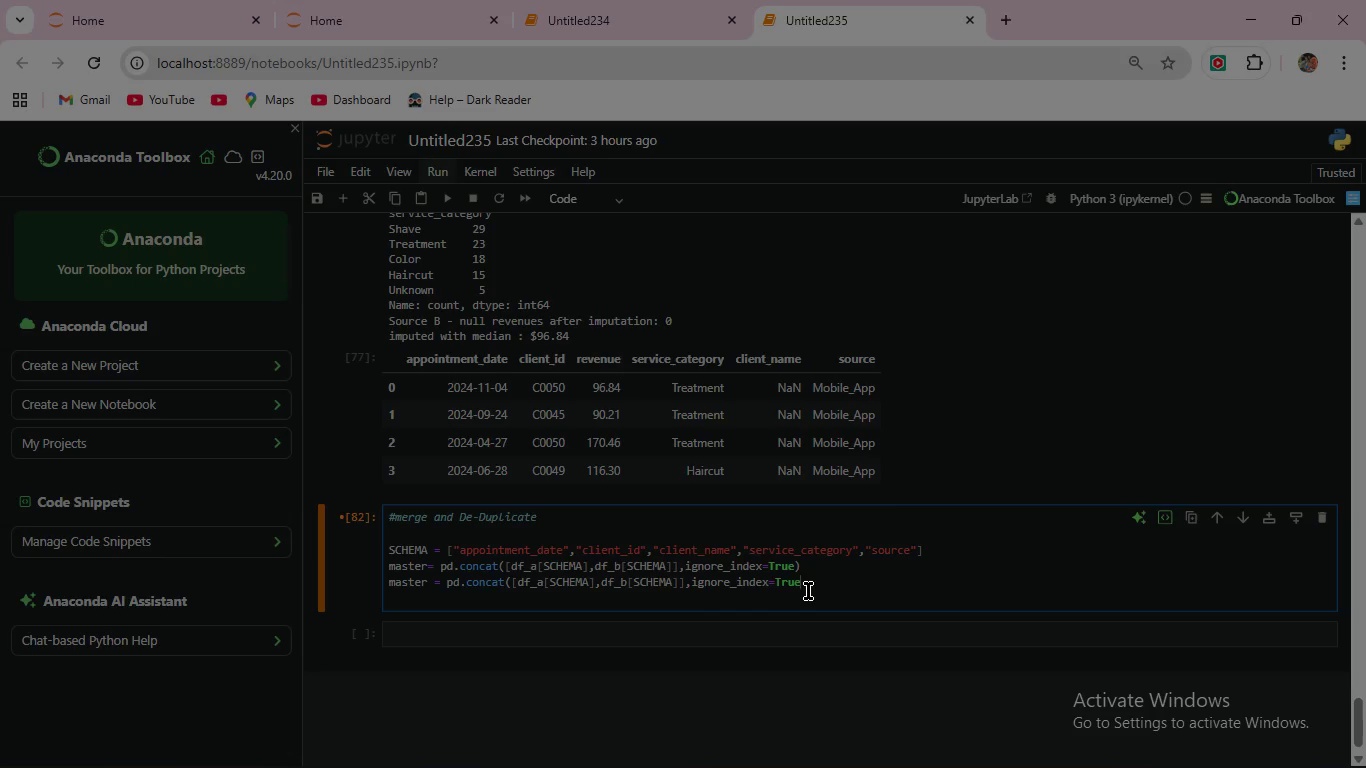 
key(Shift+0)
 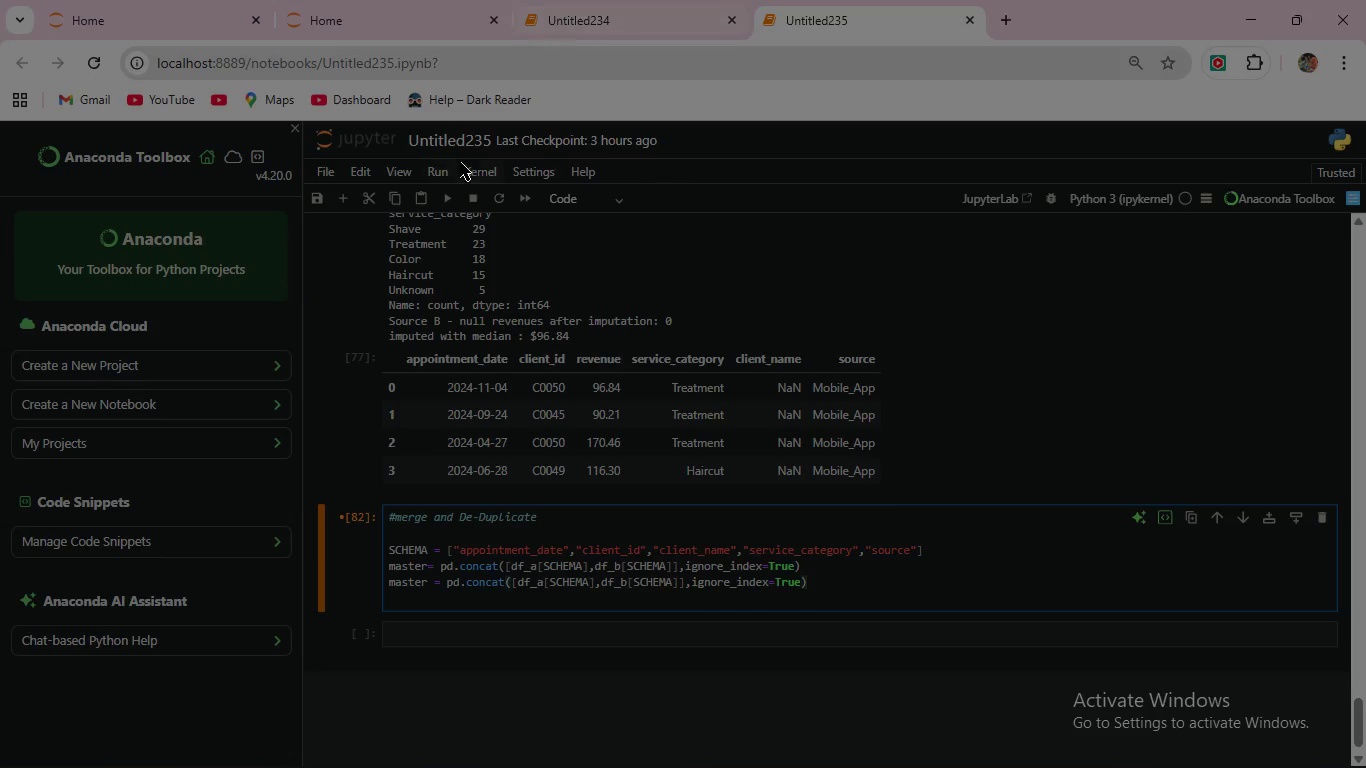 
left_click([449, 191])
 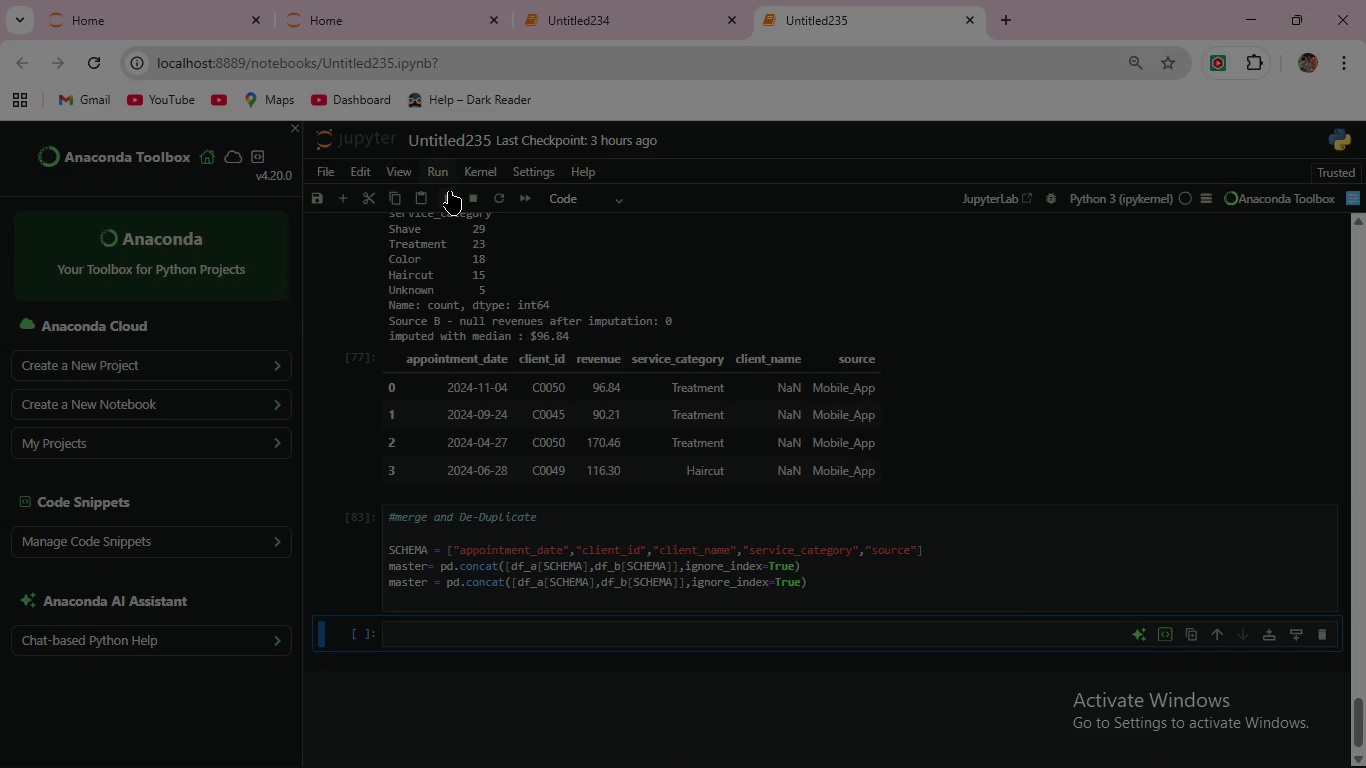 
wait(10.83)
 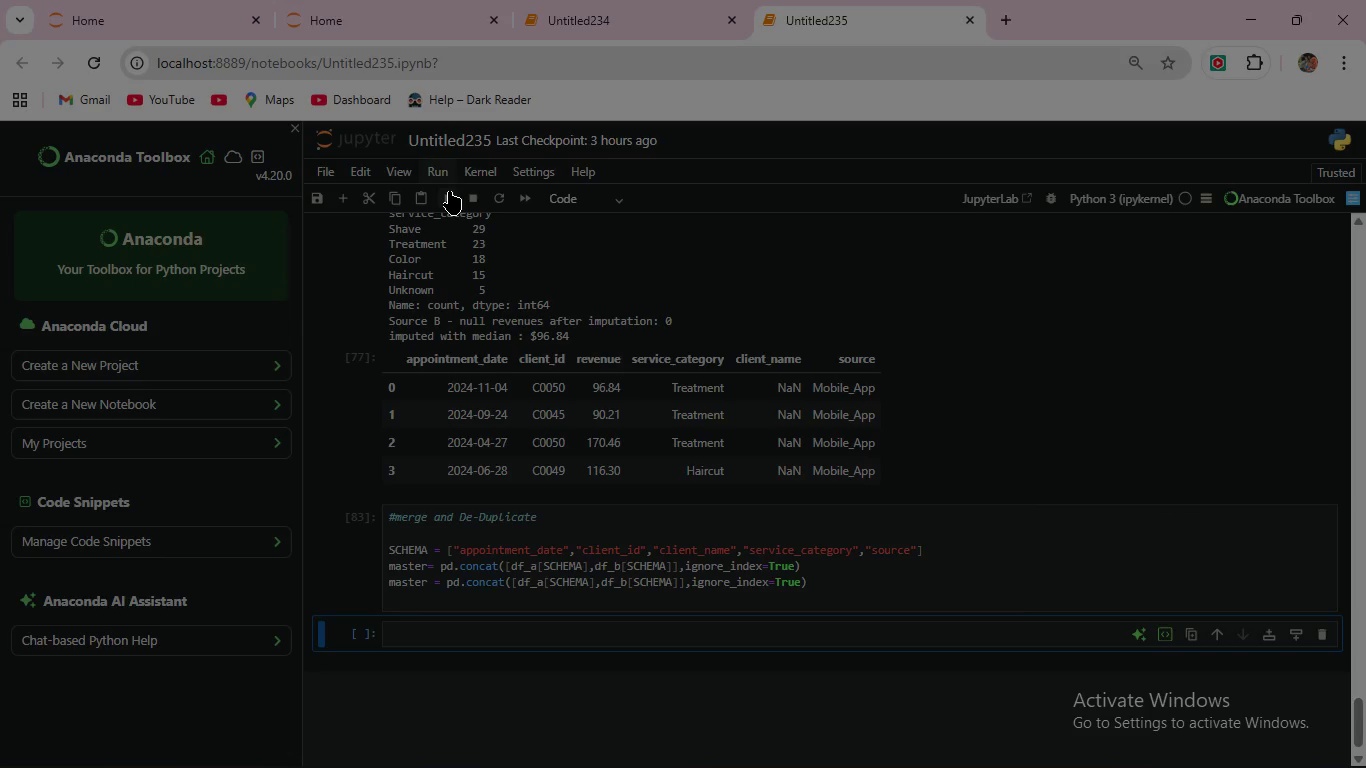 
left_click([830, 577])
 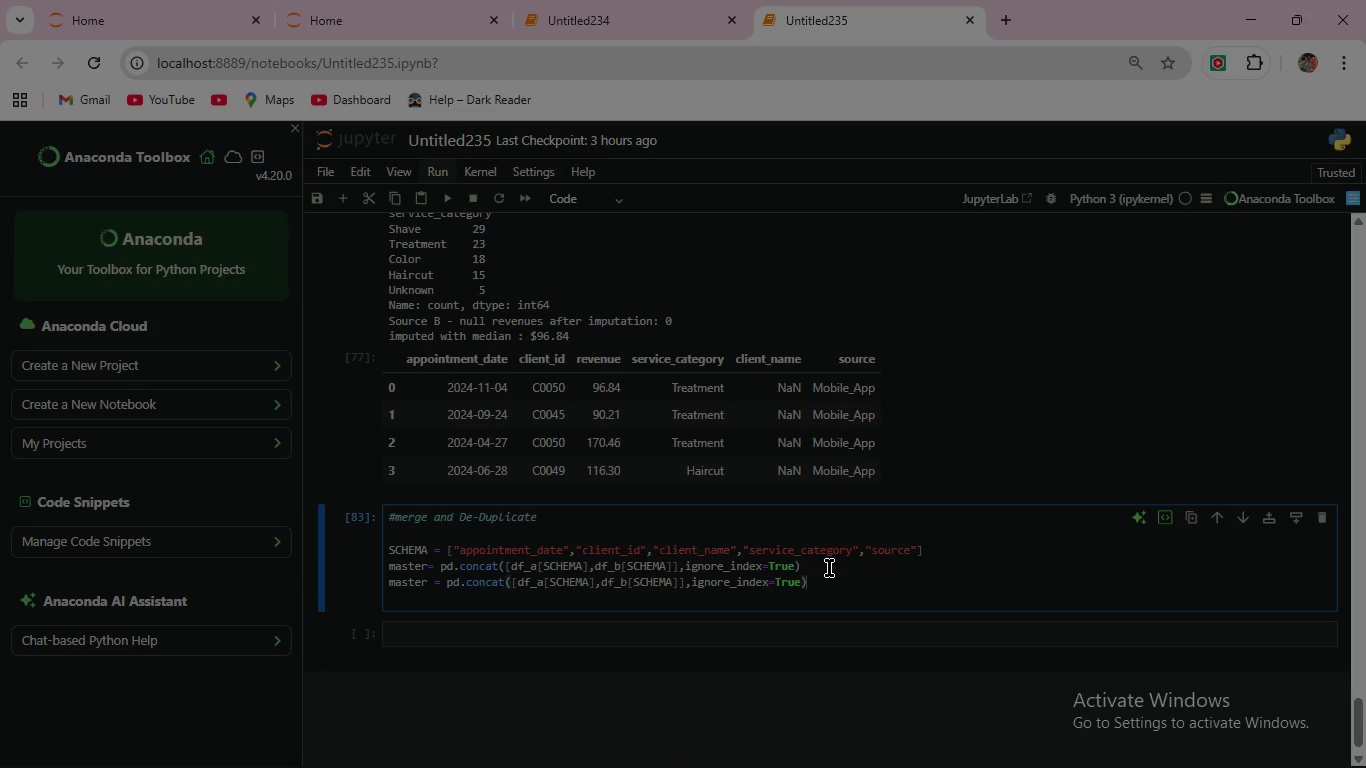 
key(Enter)
 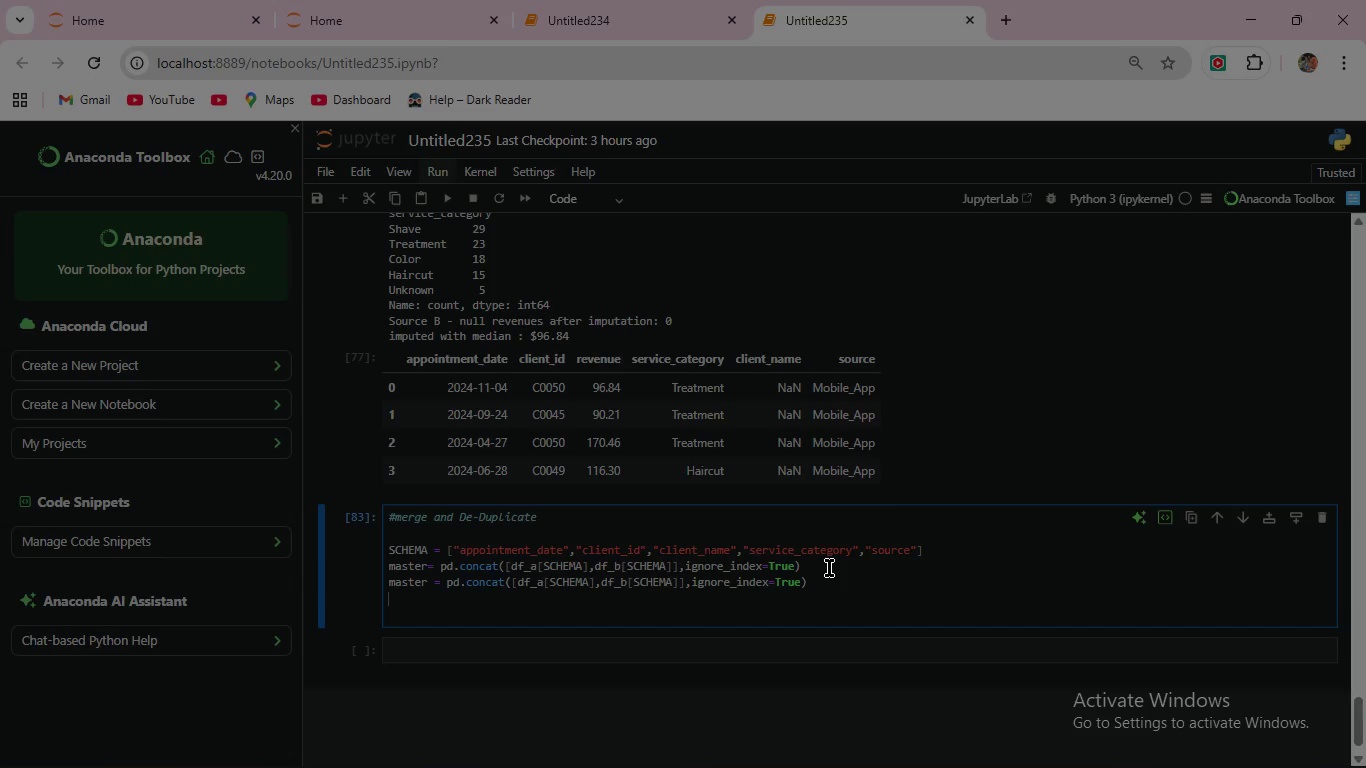 
type(print)
 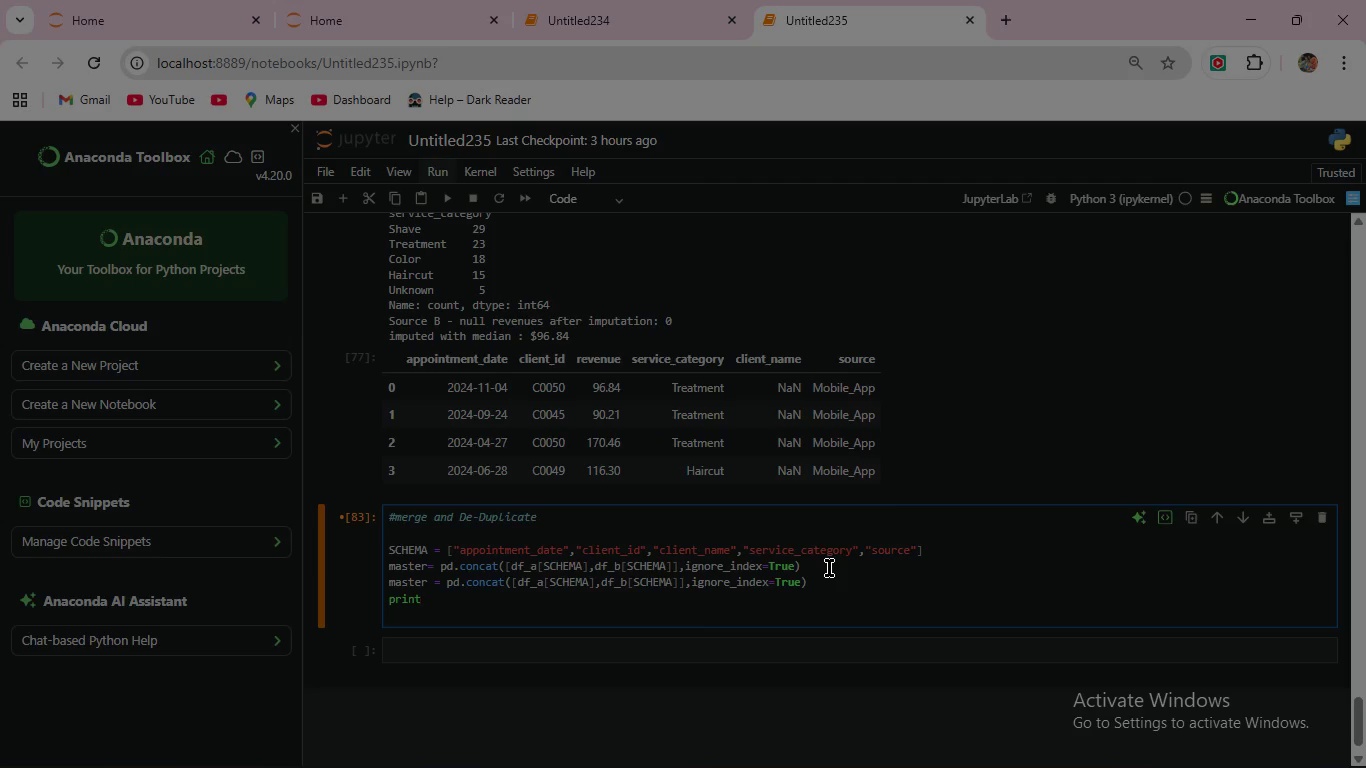 
type((f")
 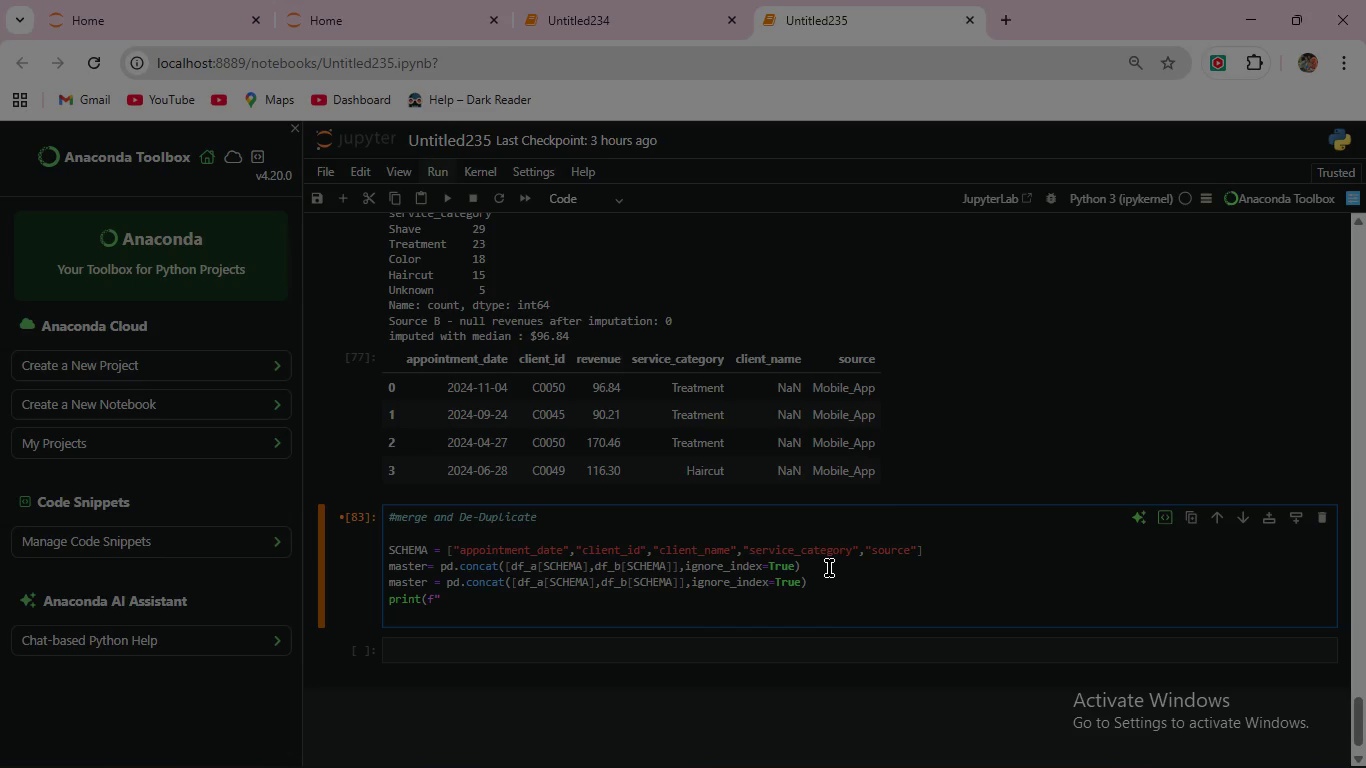 
wait(6.53)
 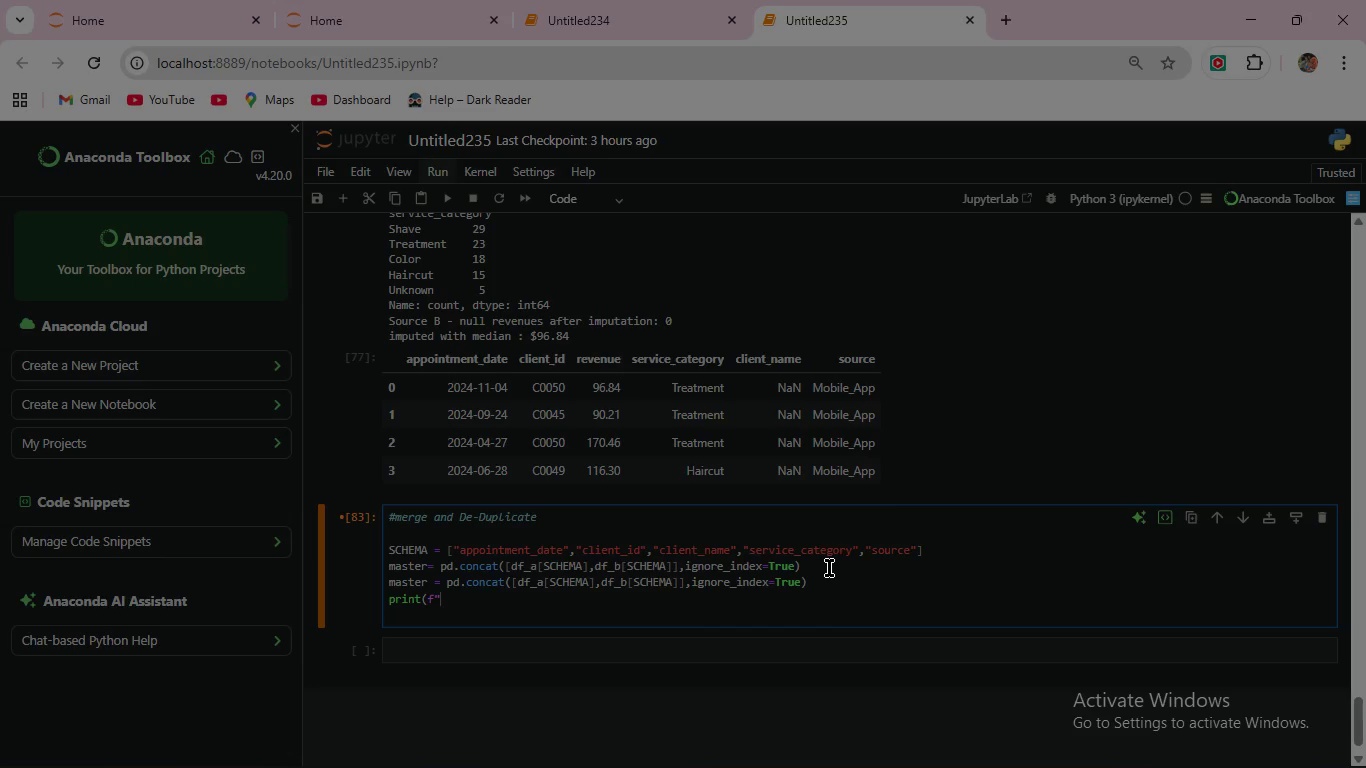 
type(Combined row Count(pre-dub)
 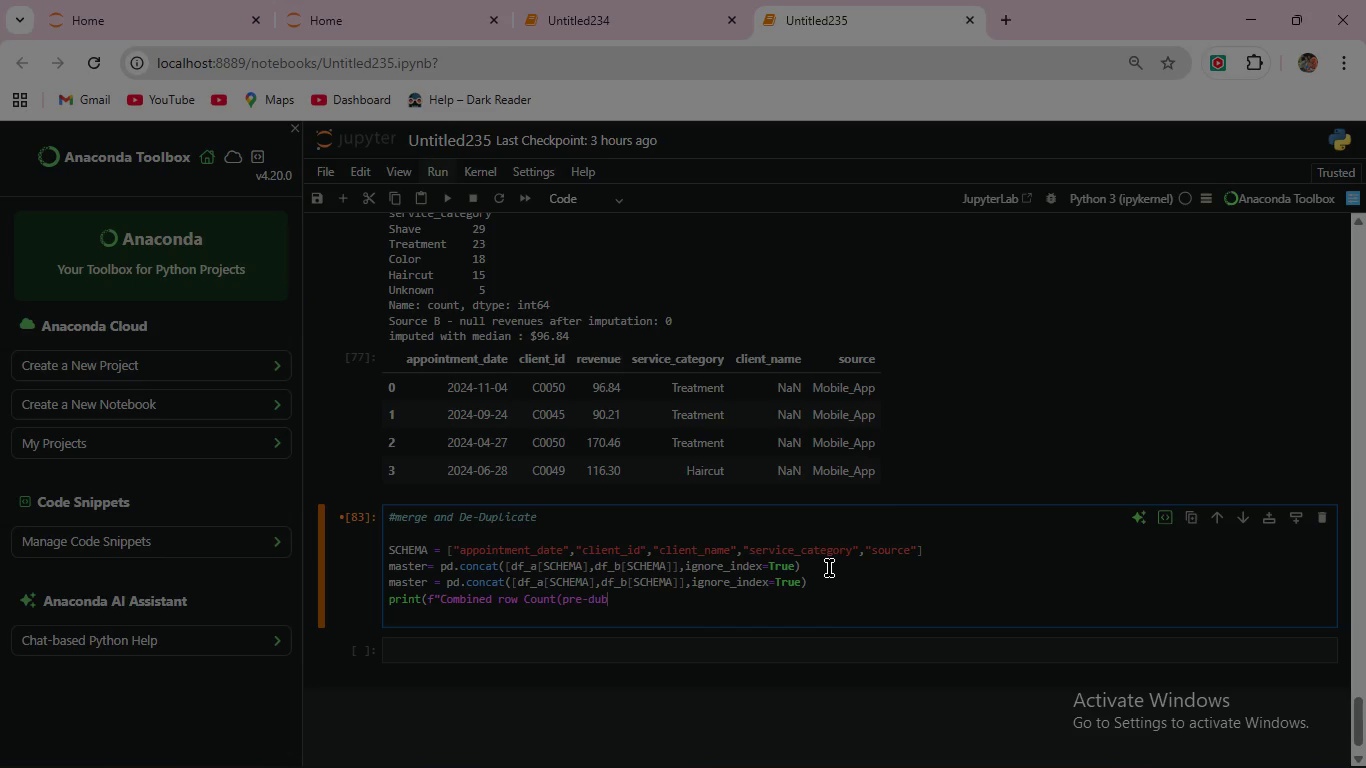 
key(Backspace)
type(plicate)
 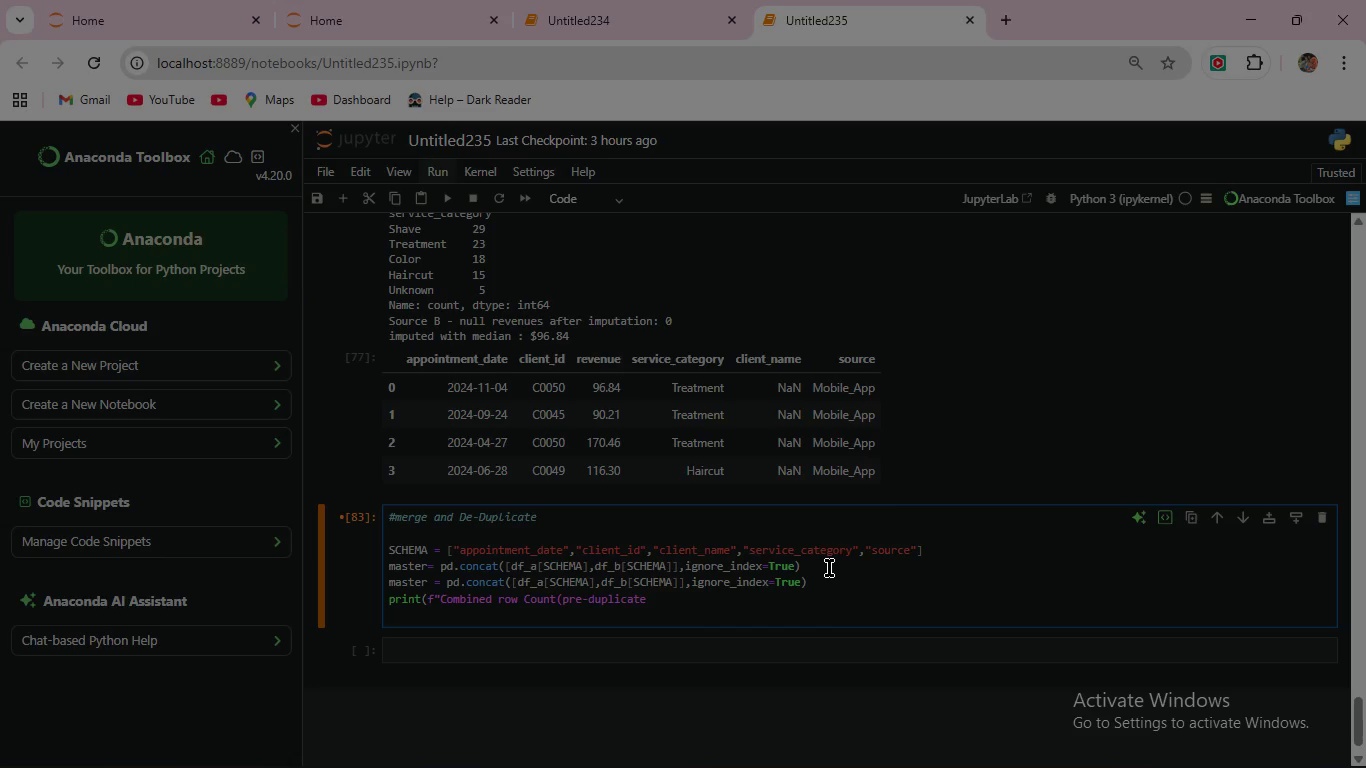 
key(Backspace)
key(Backspace)
key(Backspace)
key(Backspace)
key(Backspace)
key(Backspace)
key(Backspace)
key(Backspace)
type(edup):)
 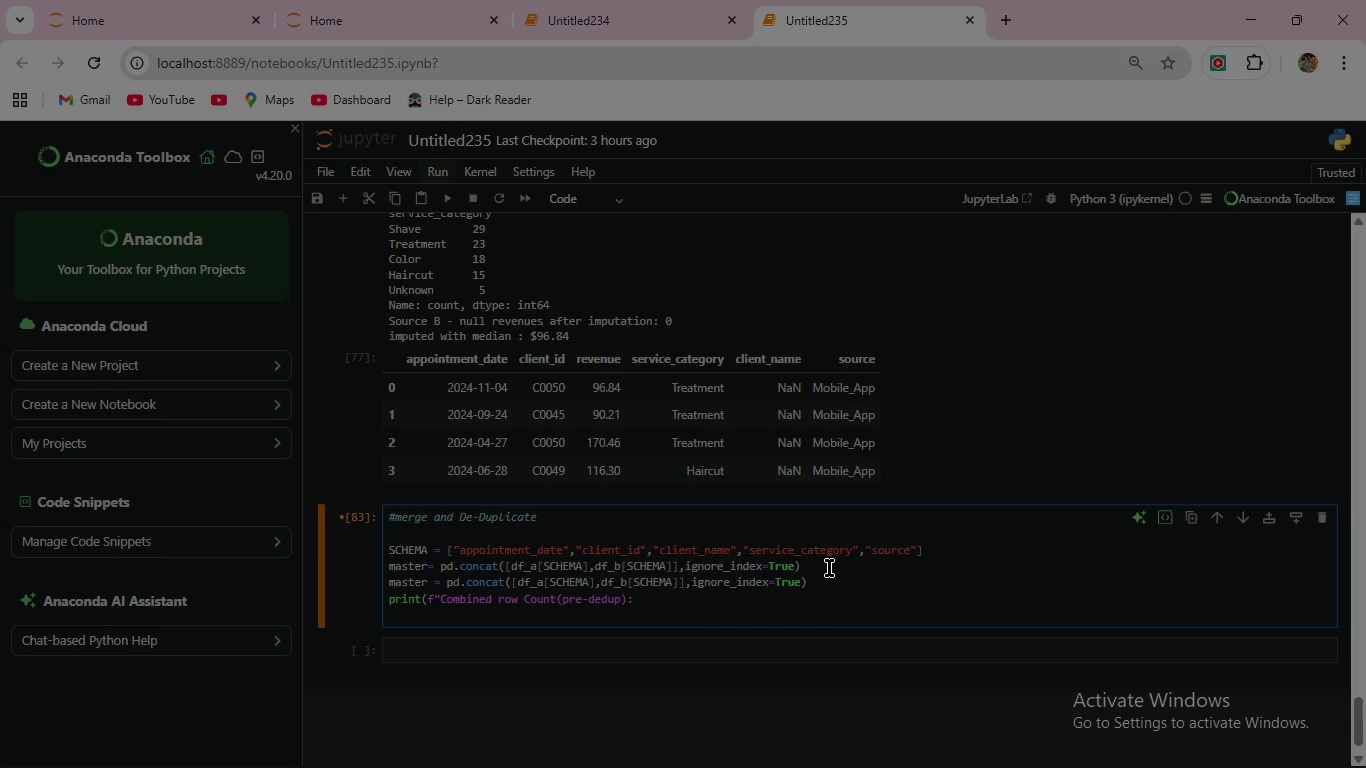 
type( {len(master)}"))
 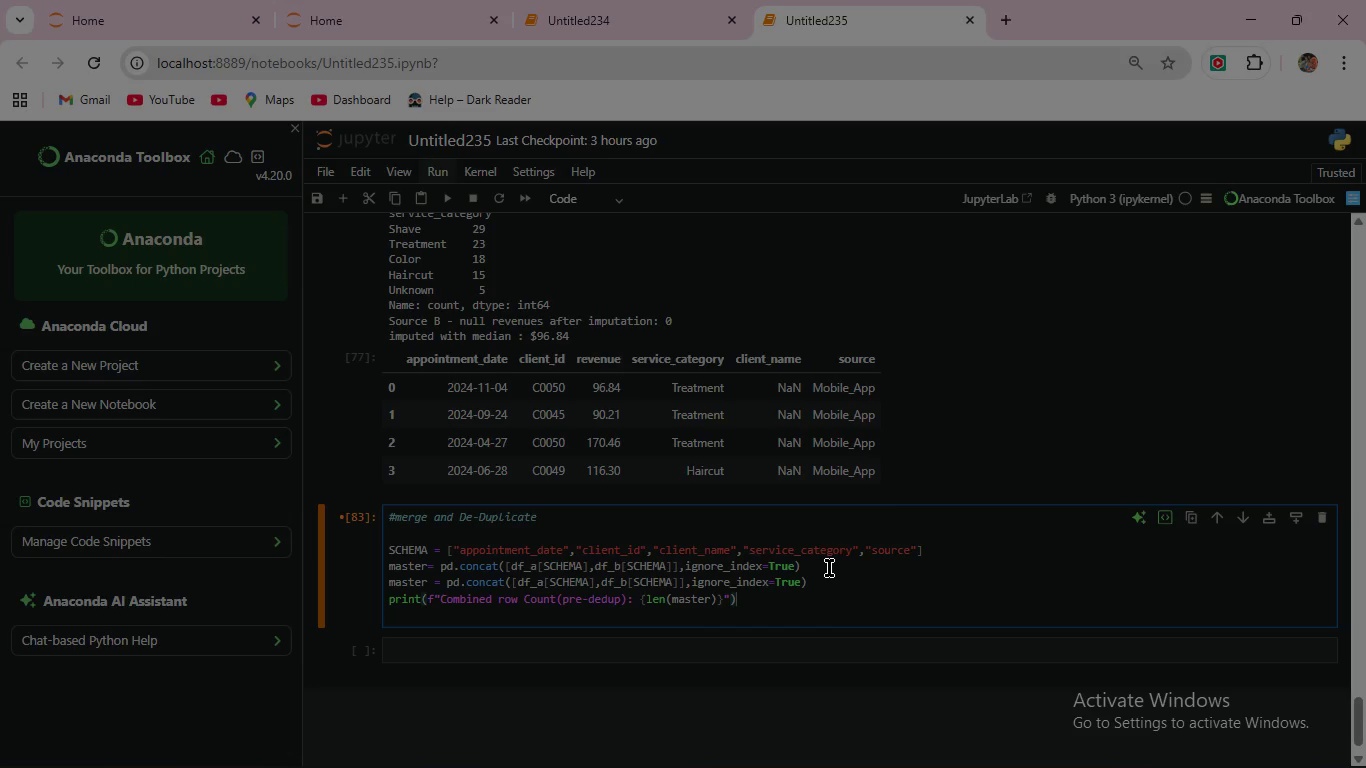 
left_click([446, 200])
 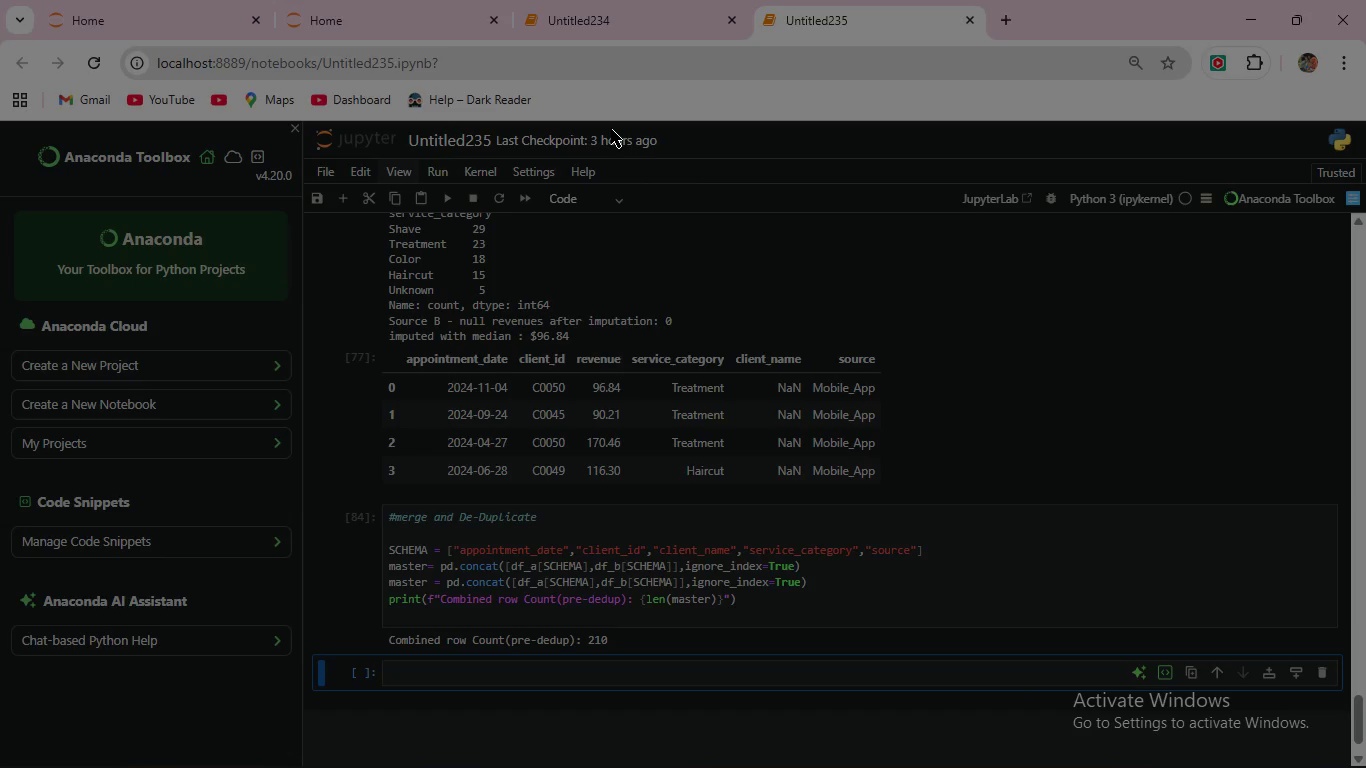 
wait(22.77)
 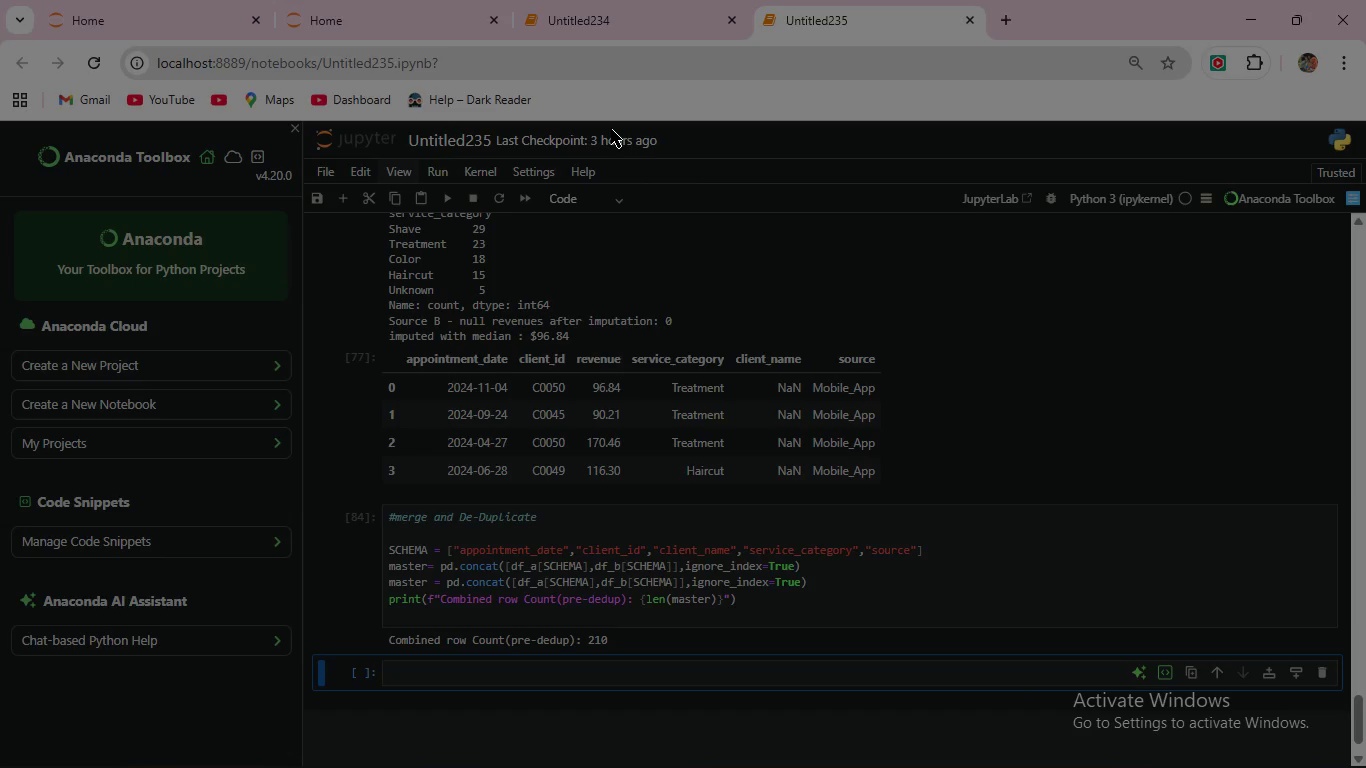 
left_click([868, 550])
 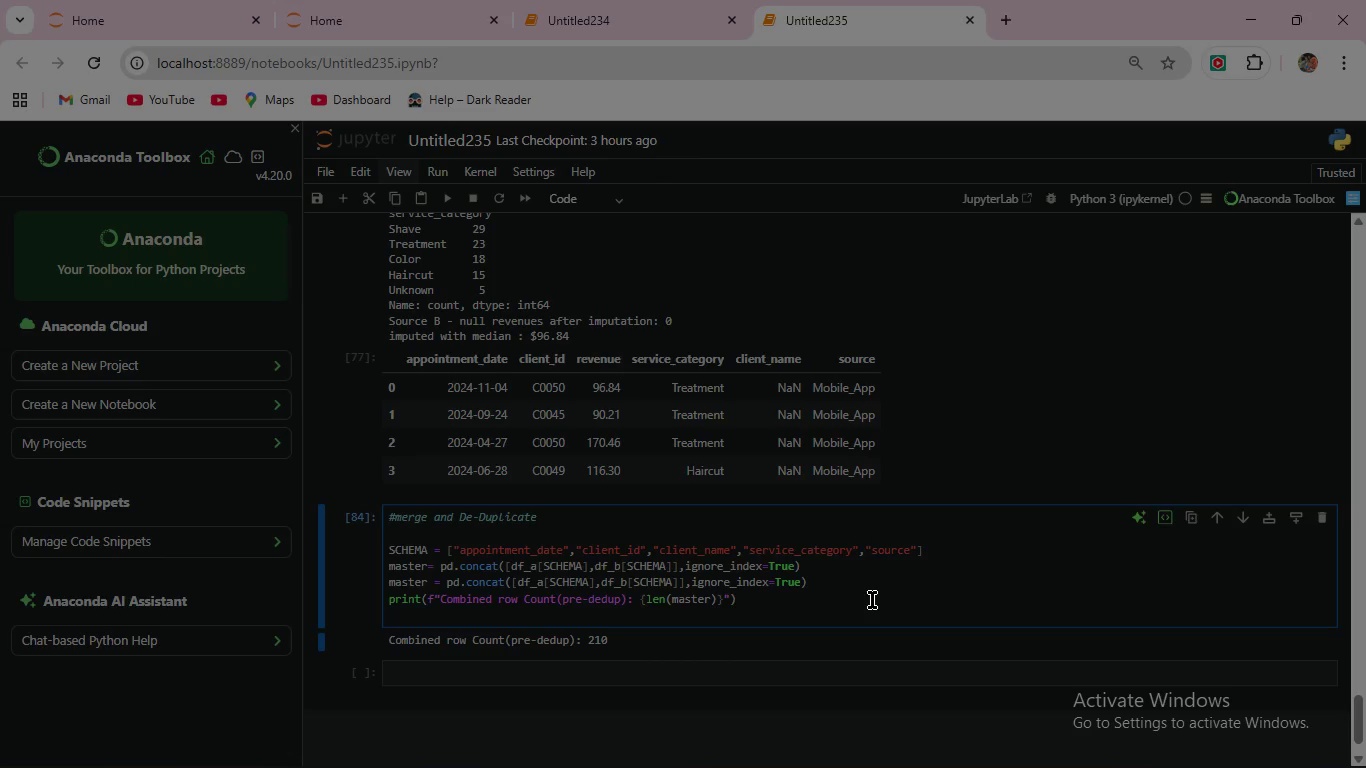 
type("re)
 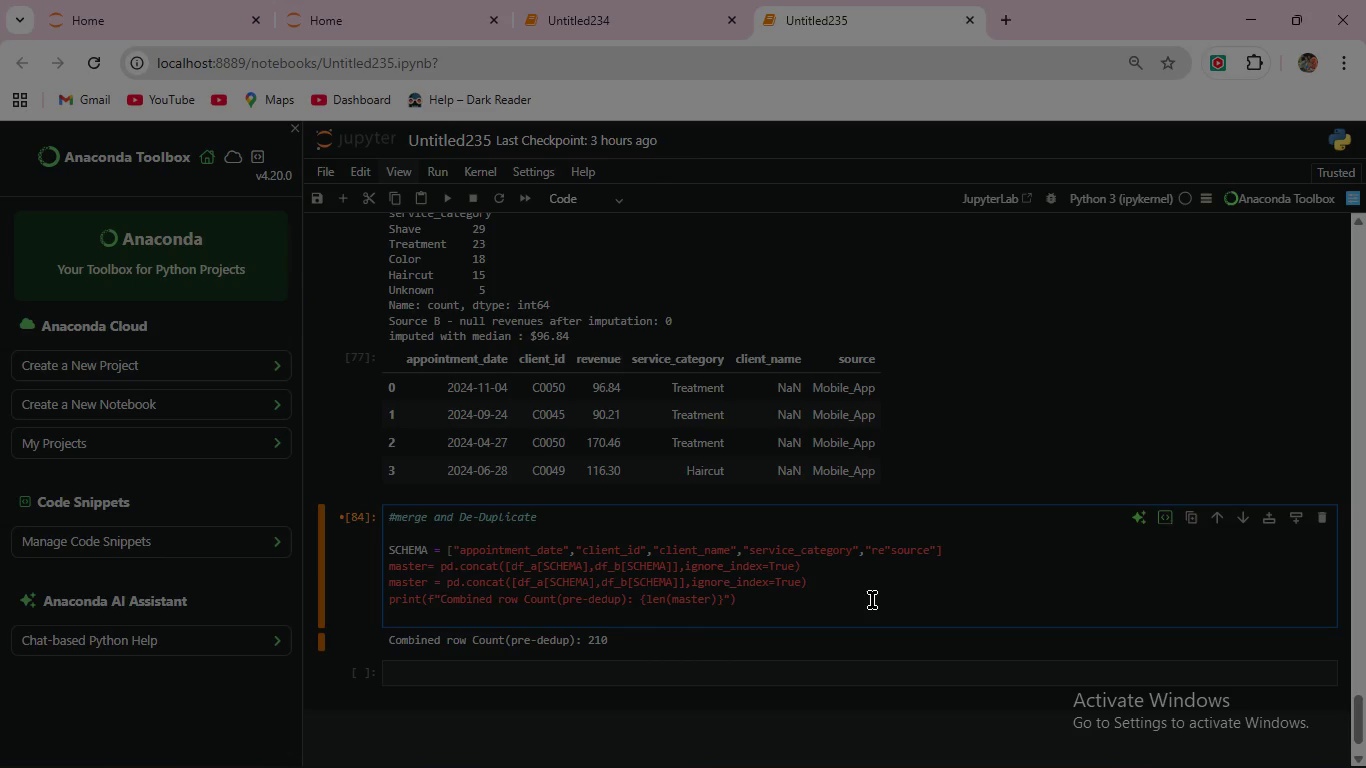 
type(venue")
 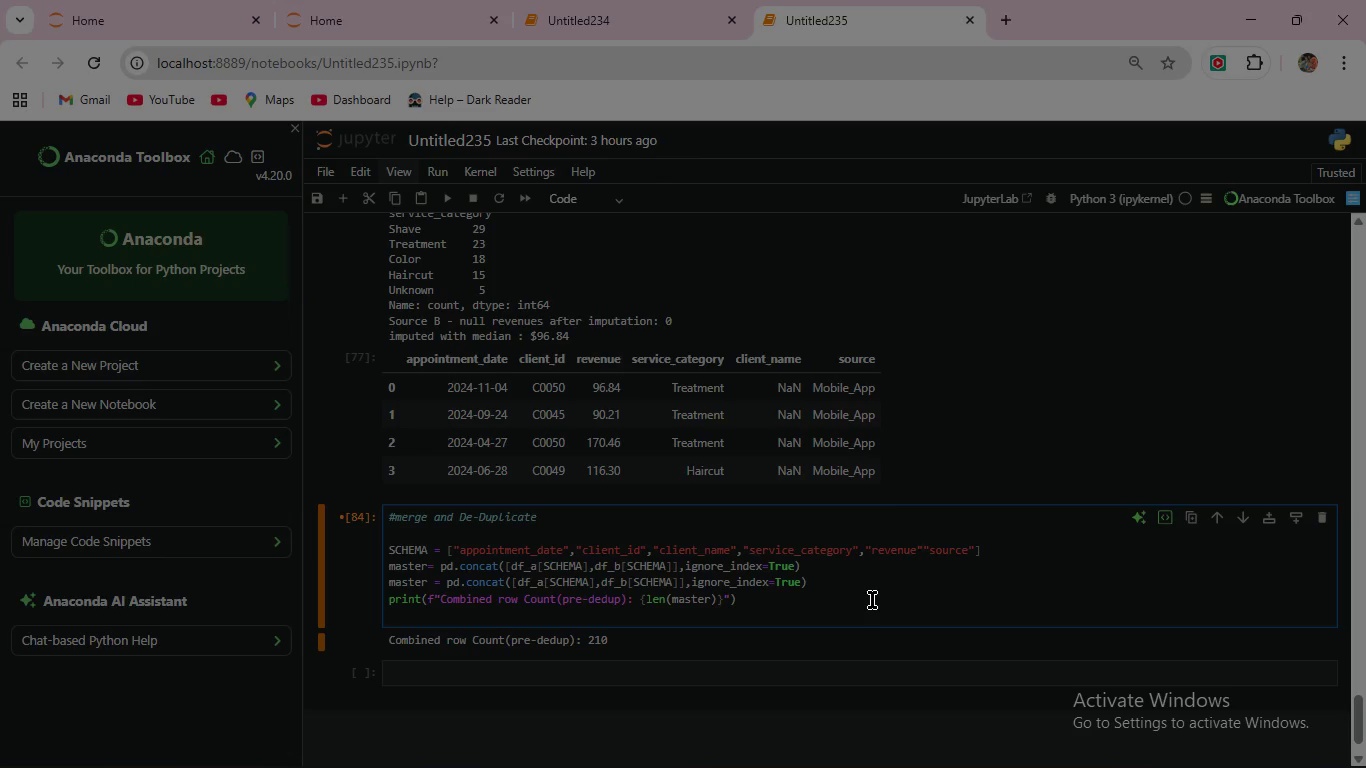 
scroll: coordinate [794, 360], scroll_direction: up, amount: 5.0
 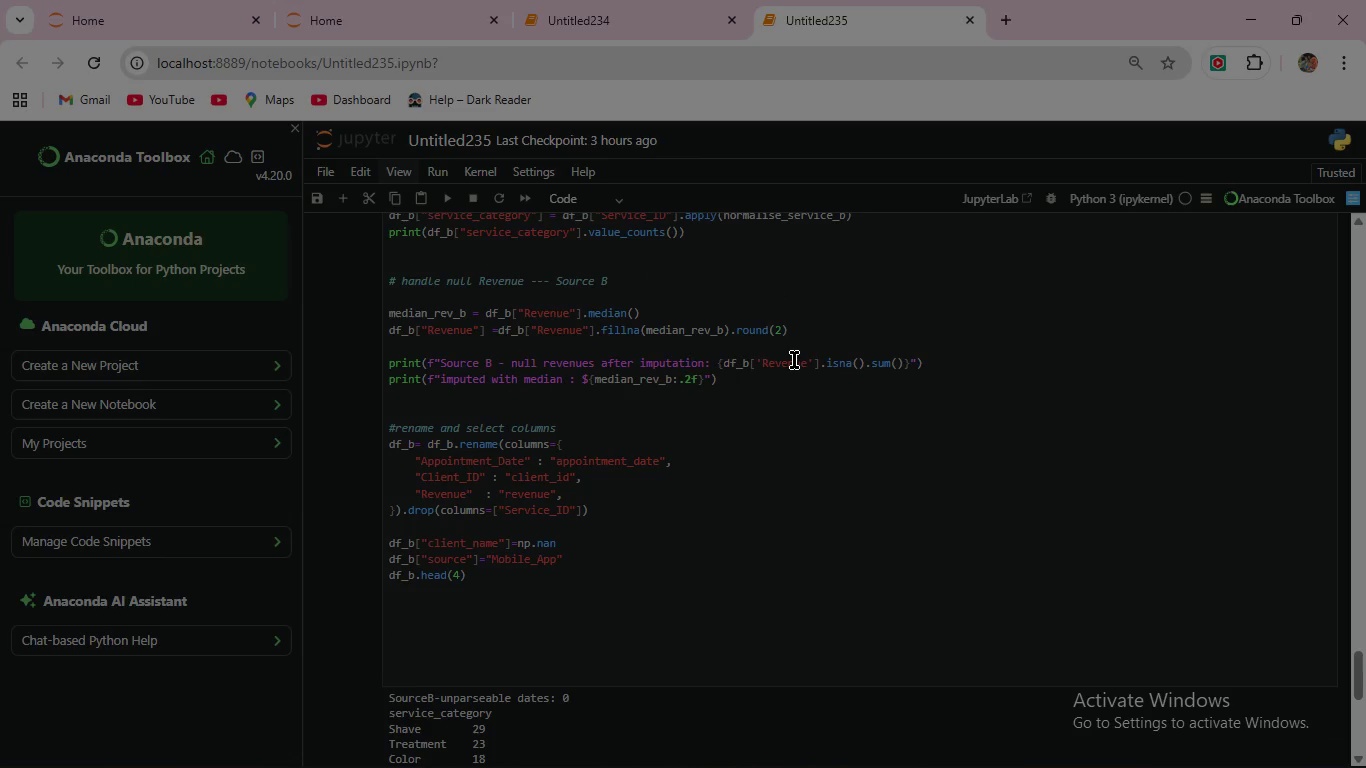 
wait(12.45)
 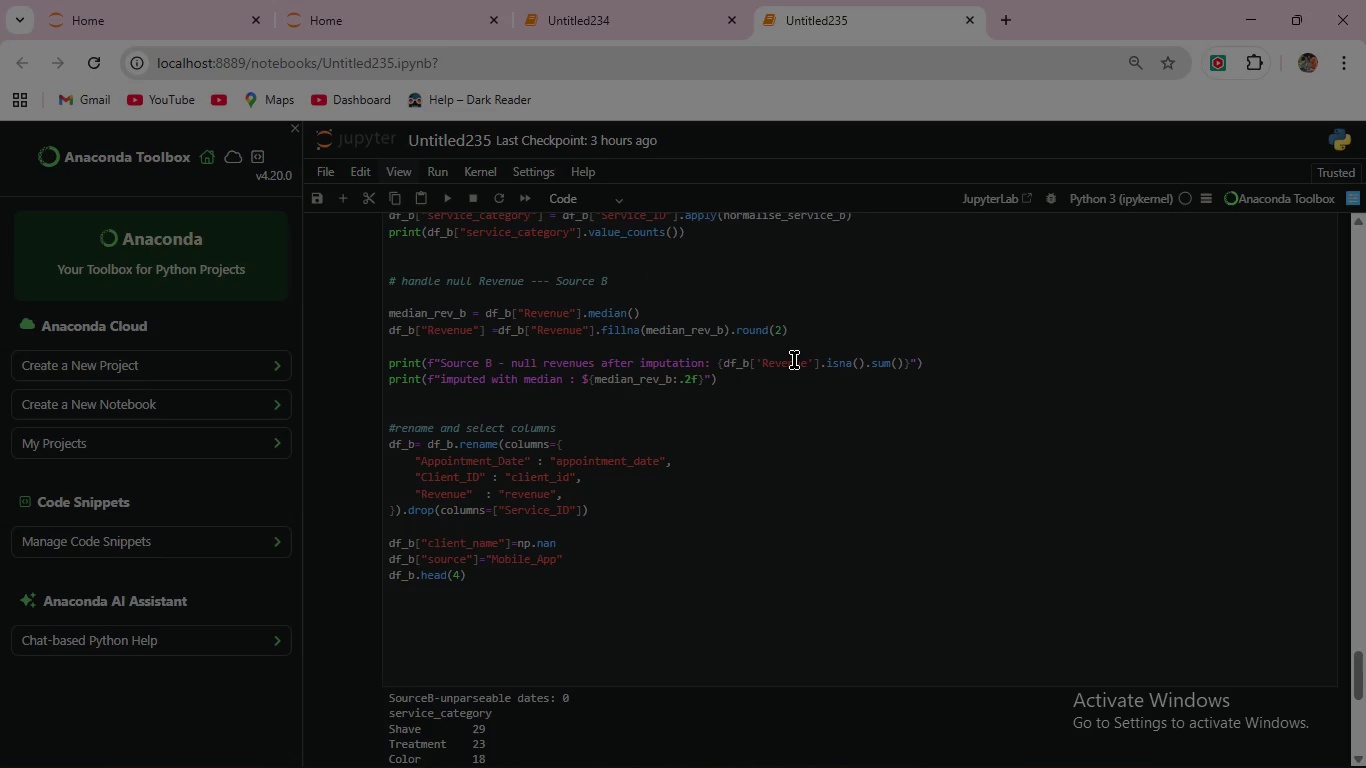 
left_click_drag(start_coordinate=[540, 333], to_coordinate=[553, 333])
 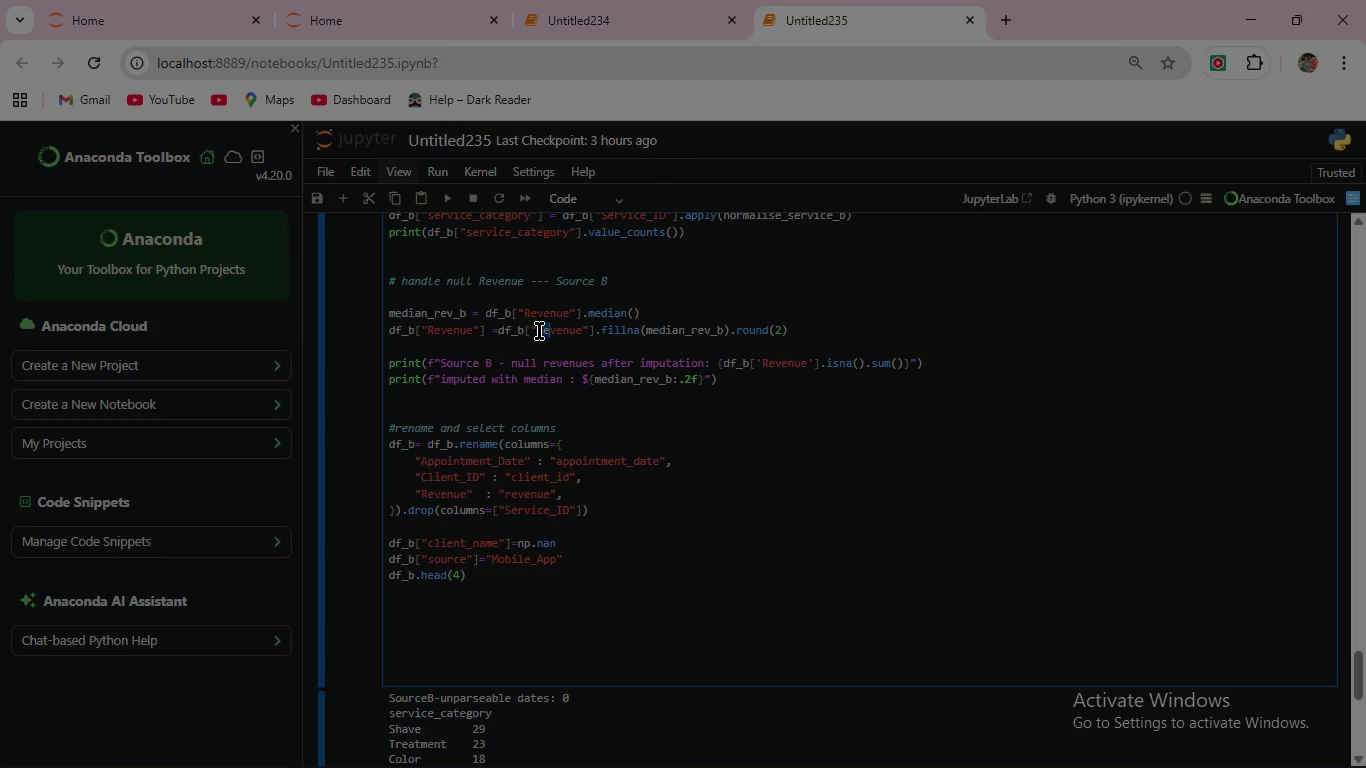 
left_click_drag(start_coordinate=[539, 331], to_coordinate=[583, 328])
 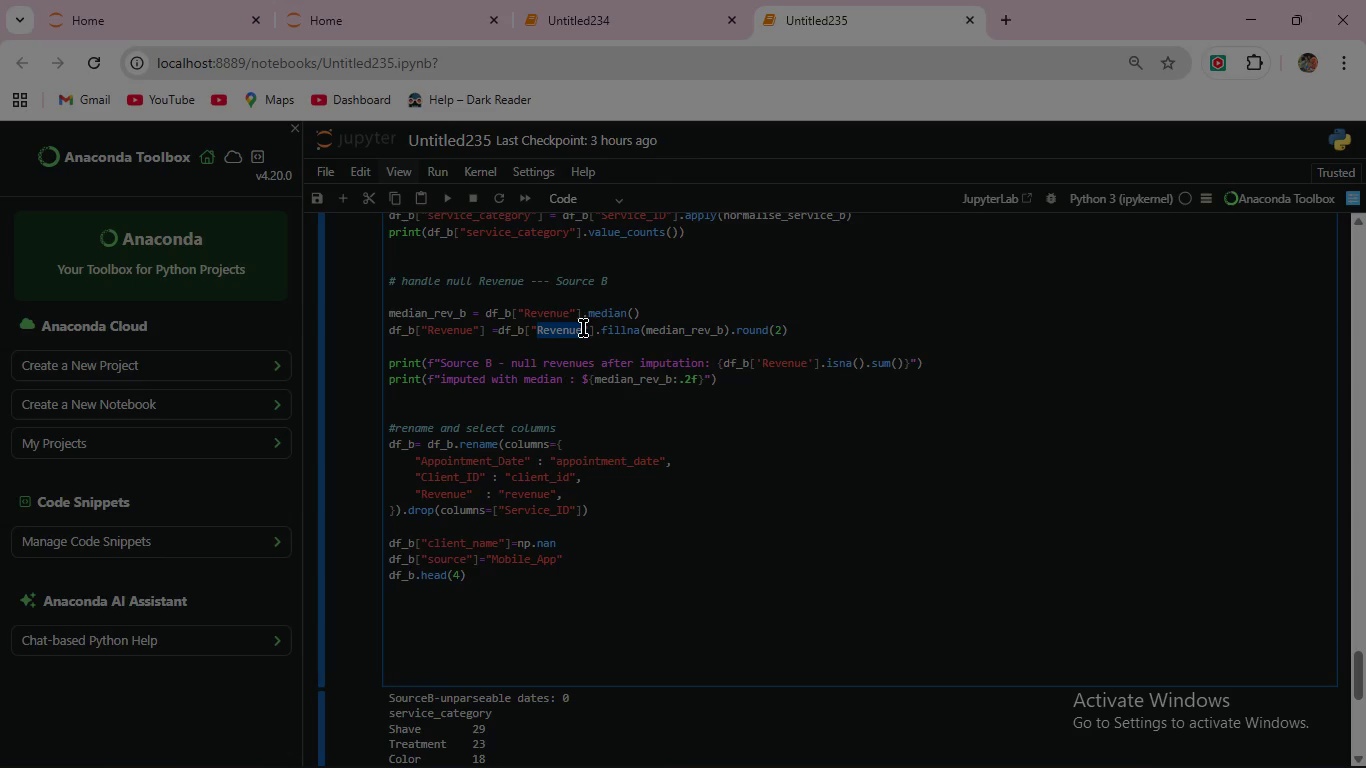 
hold_key(key=ControlLeft, duration=1.06)